 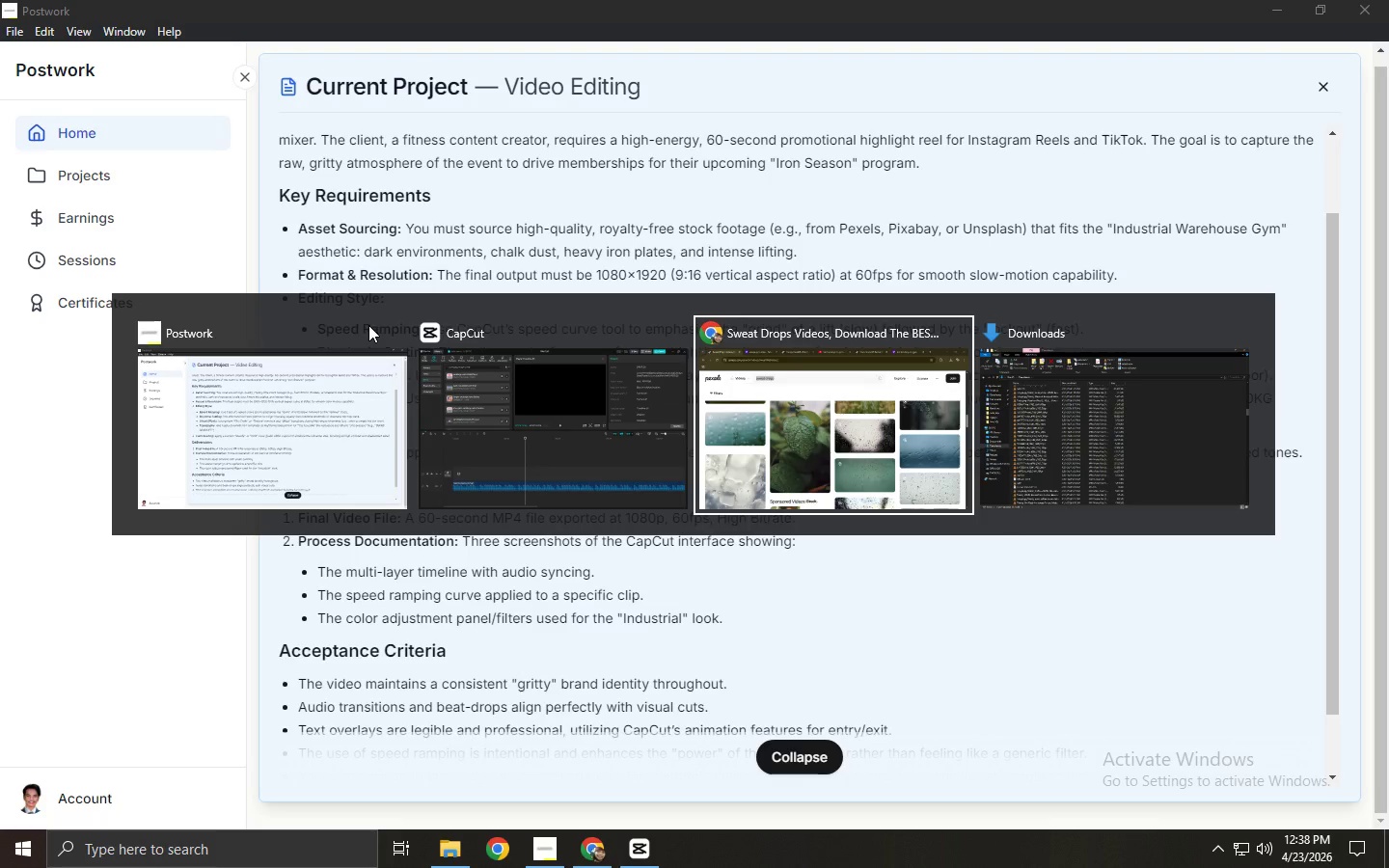 
left_click([651, 0])
 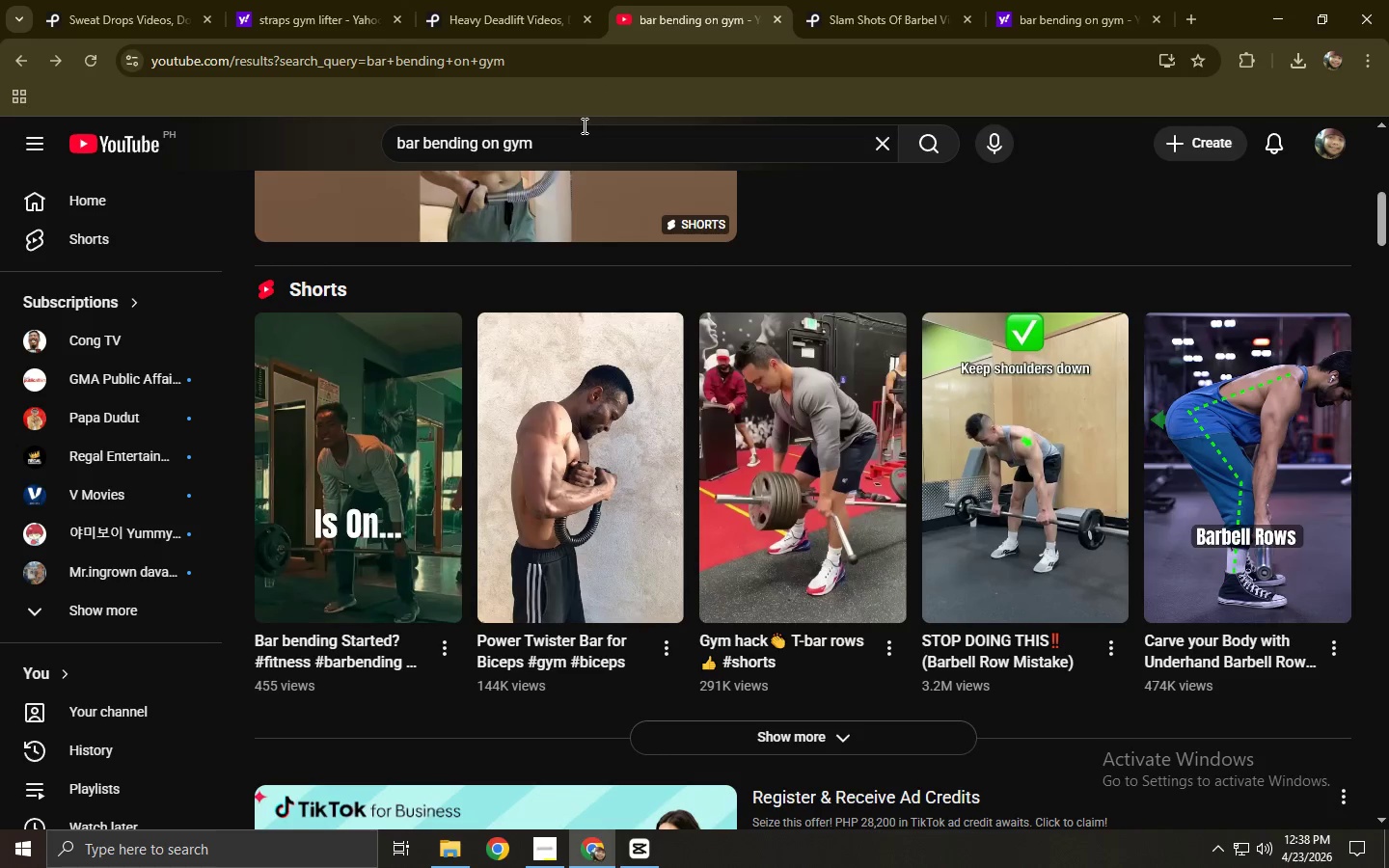 
double_click([588, 126])
 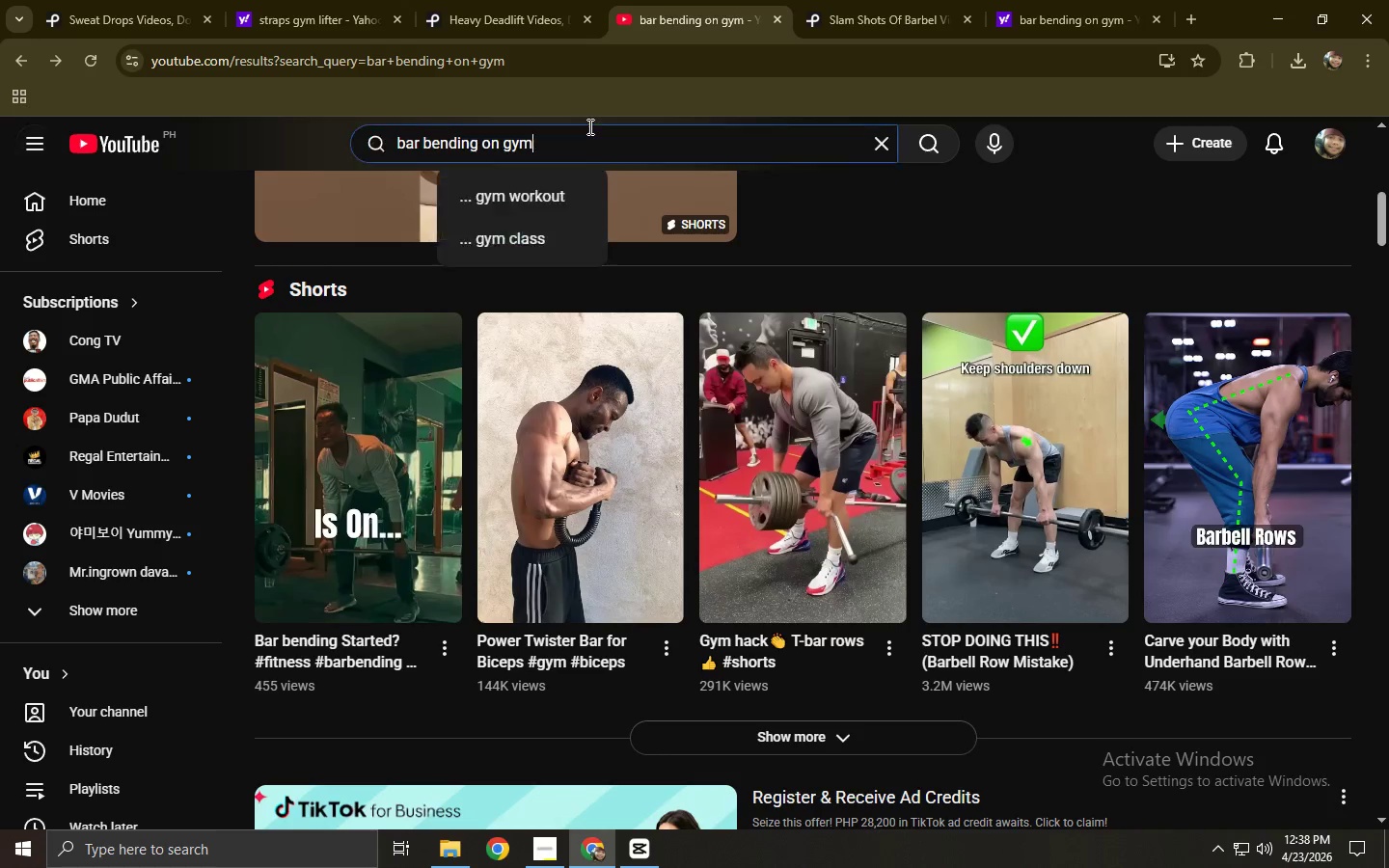 
triple_click([588, 126])
 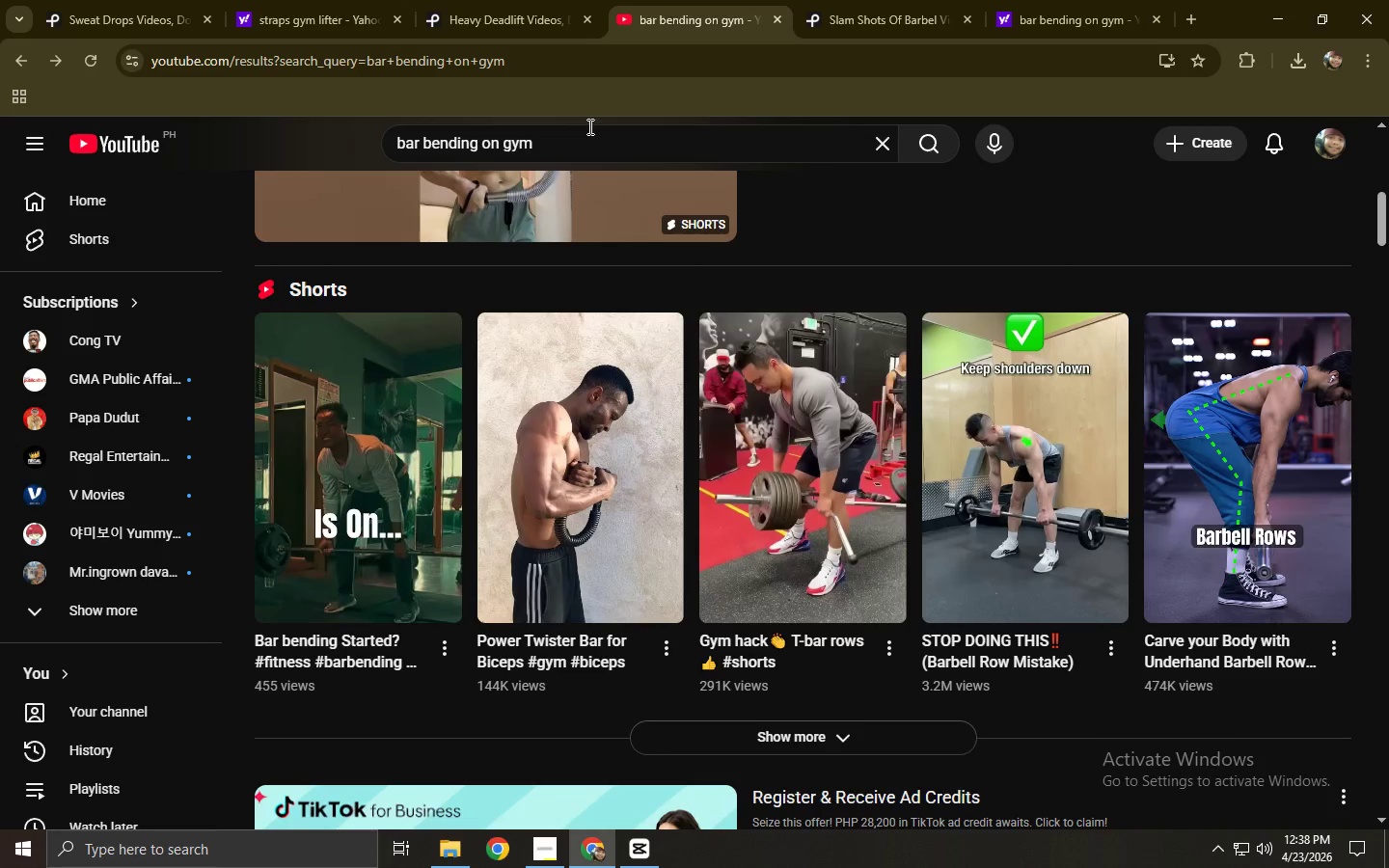 
triple_click([588, 126])
 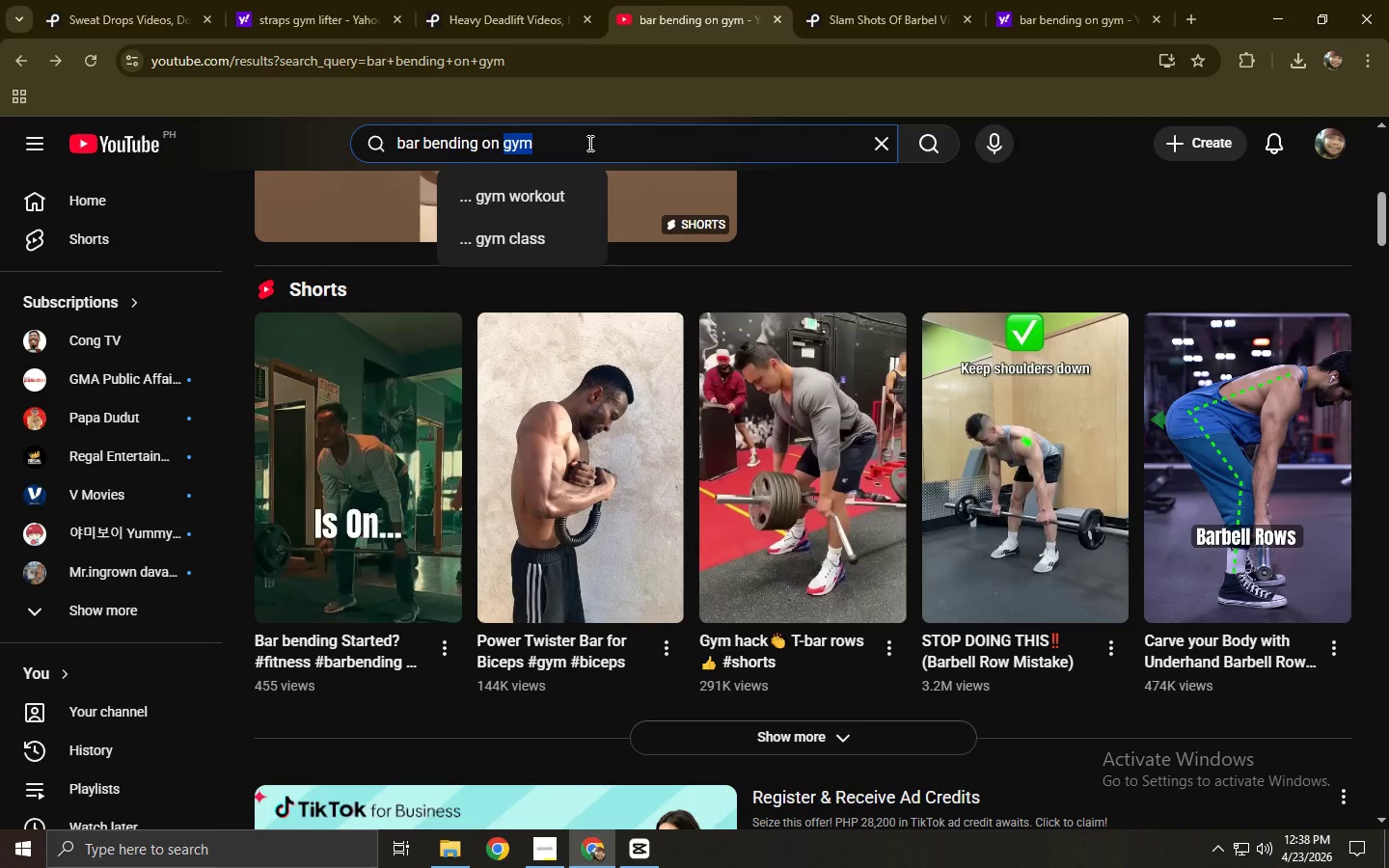 
double_click([588, 143])
 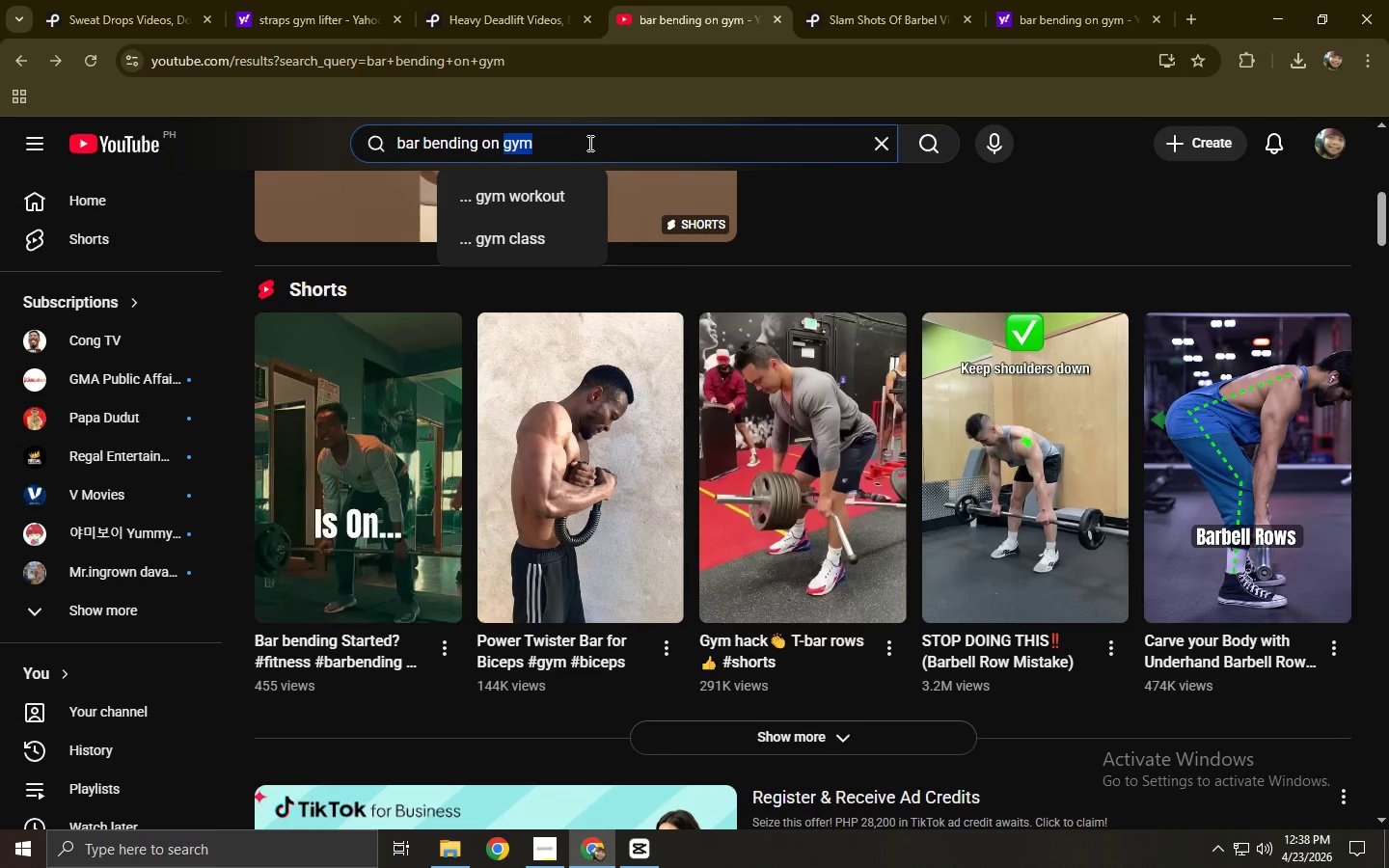 
triple_click([588, 143])
 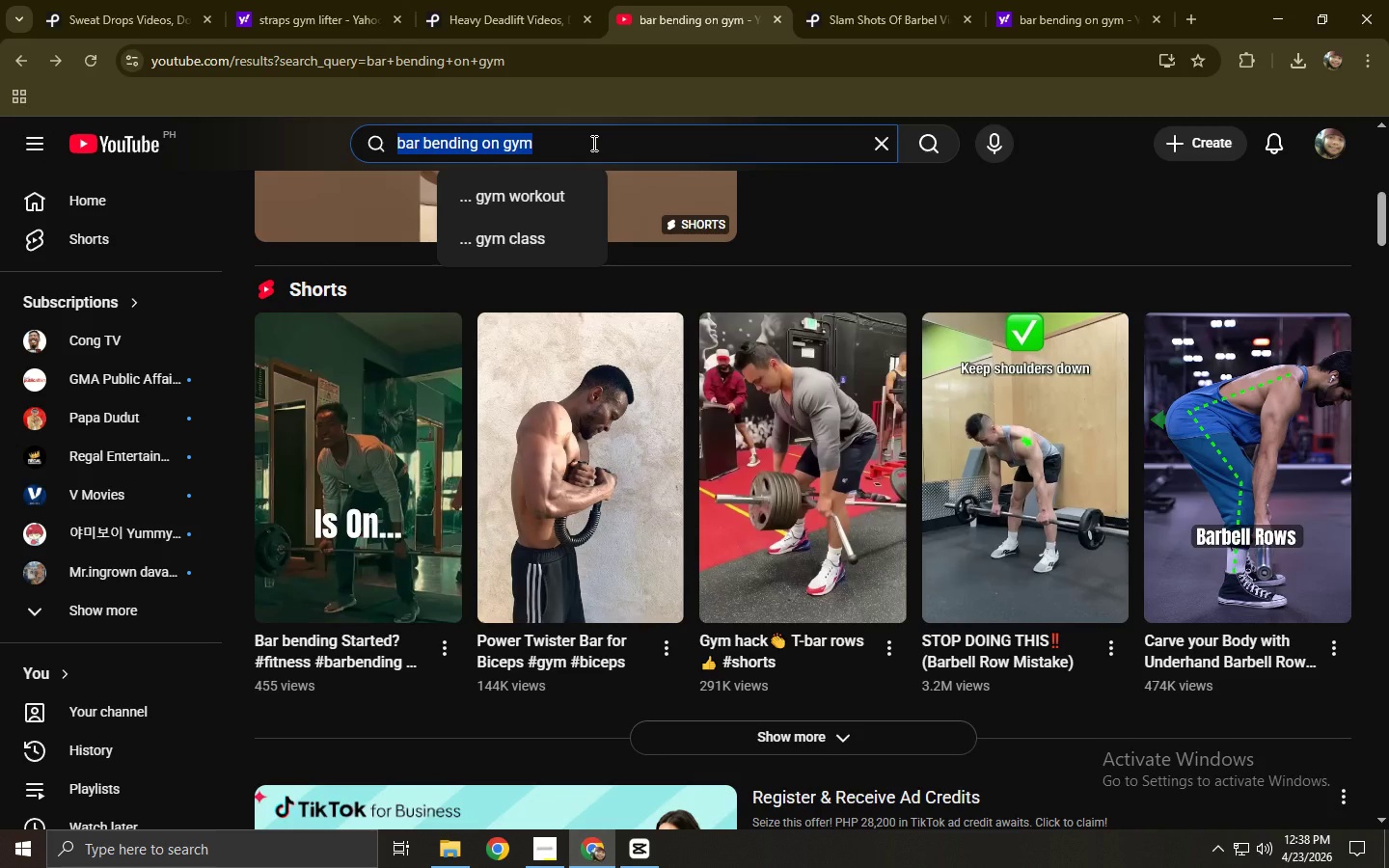 
wait(17.55)
 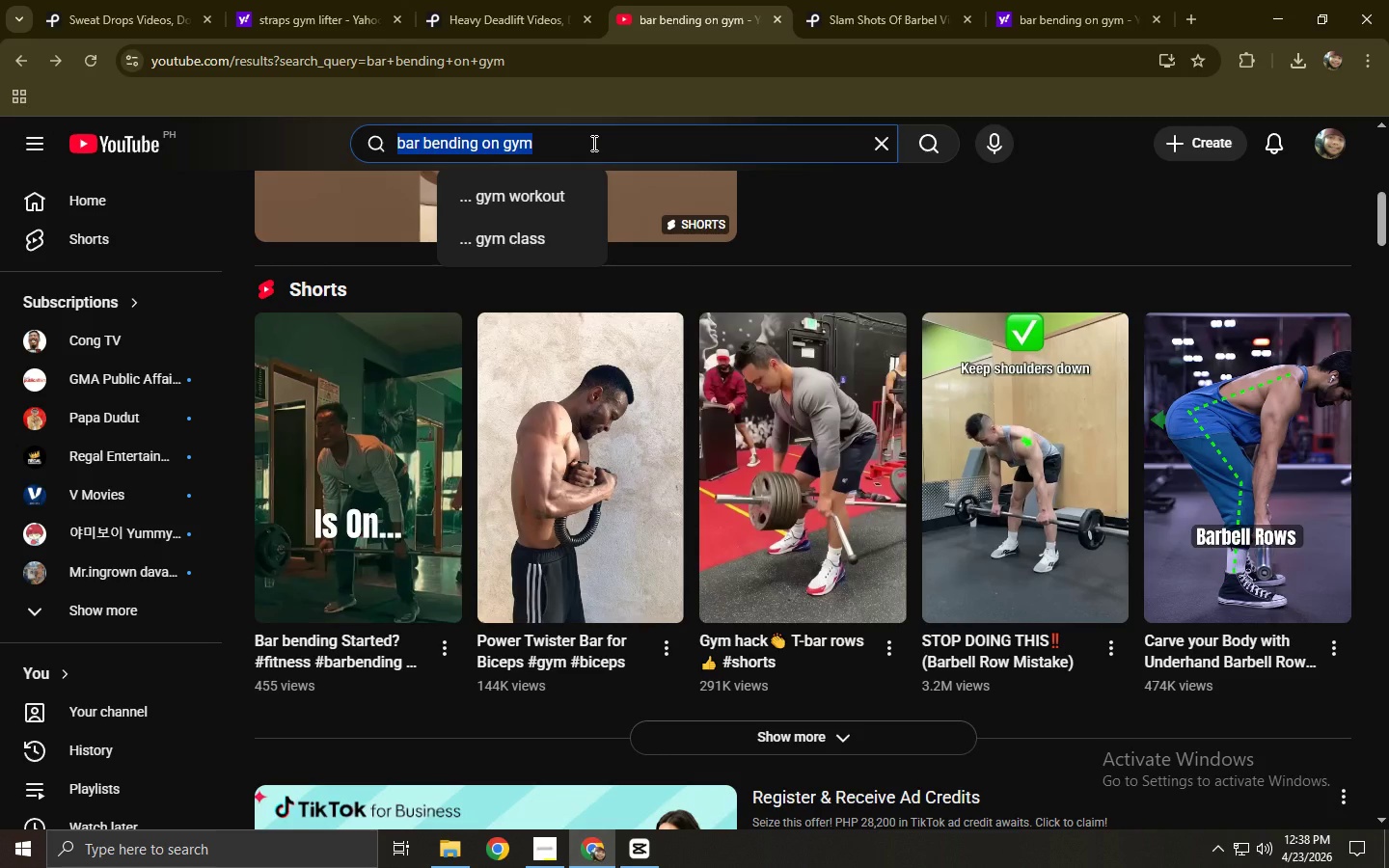 
type(underground gym music)
 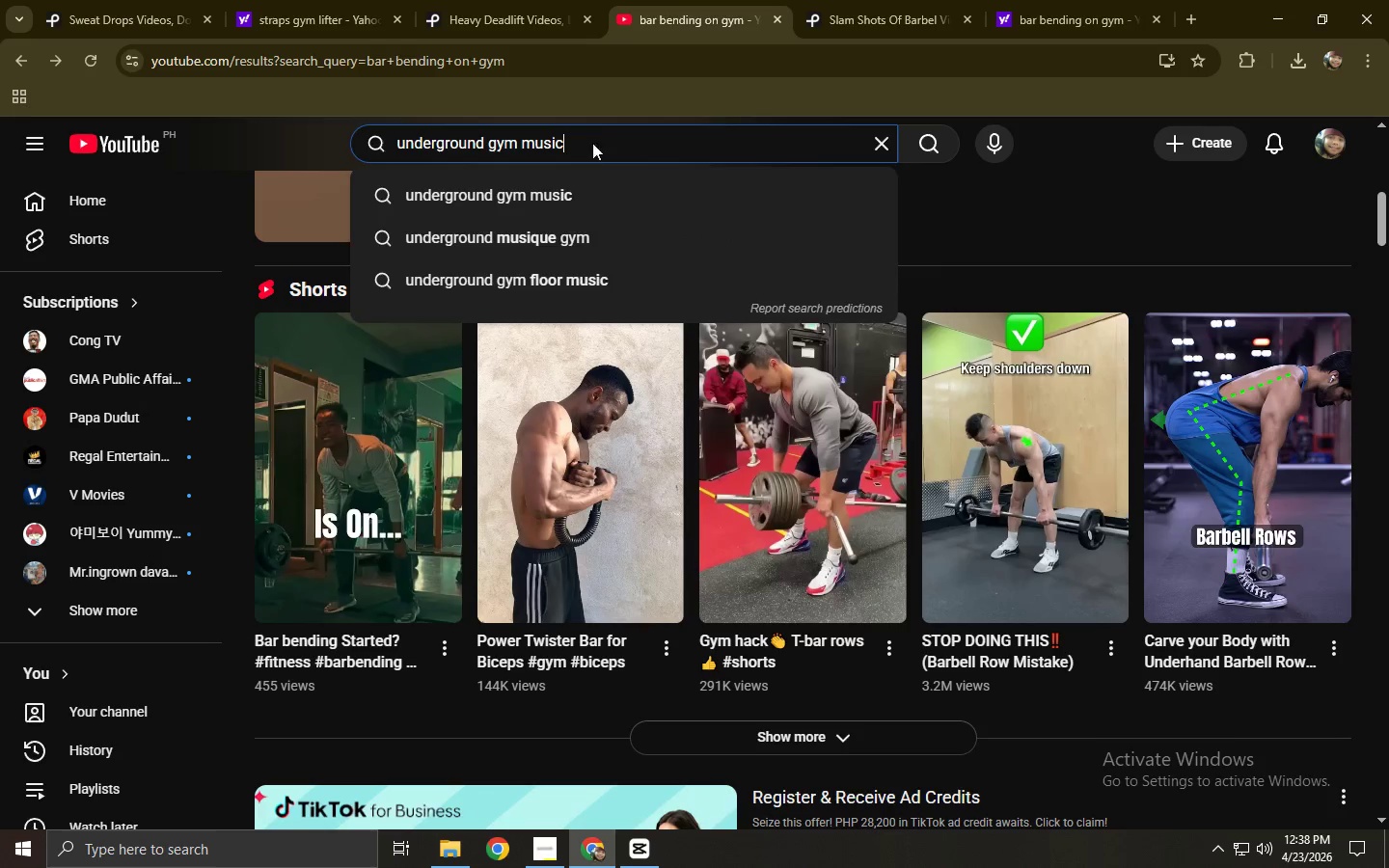 
key(Enter)
 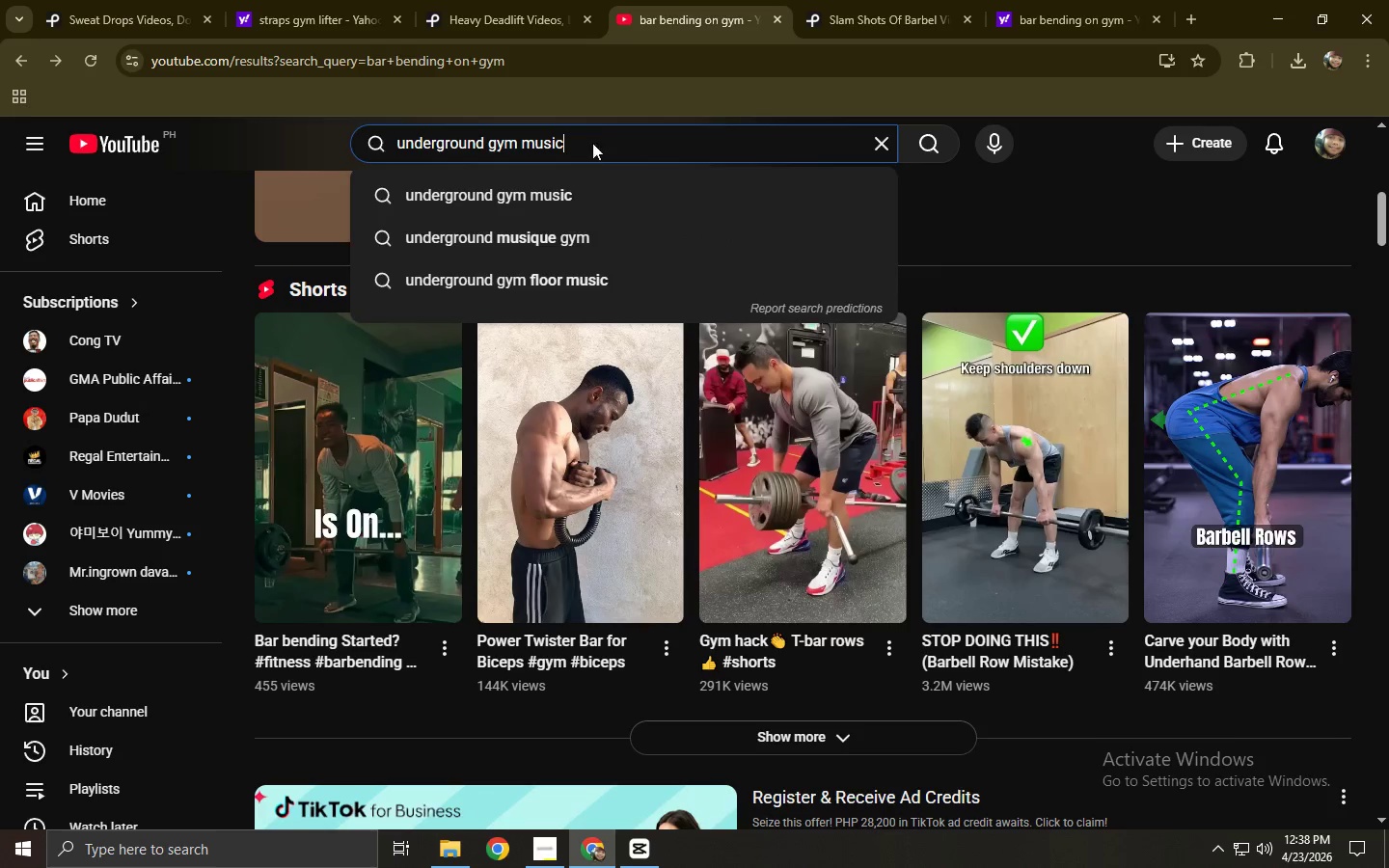 
key(Backslash)
 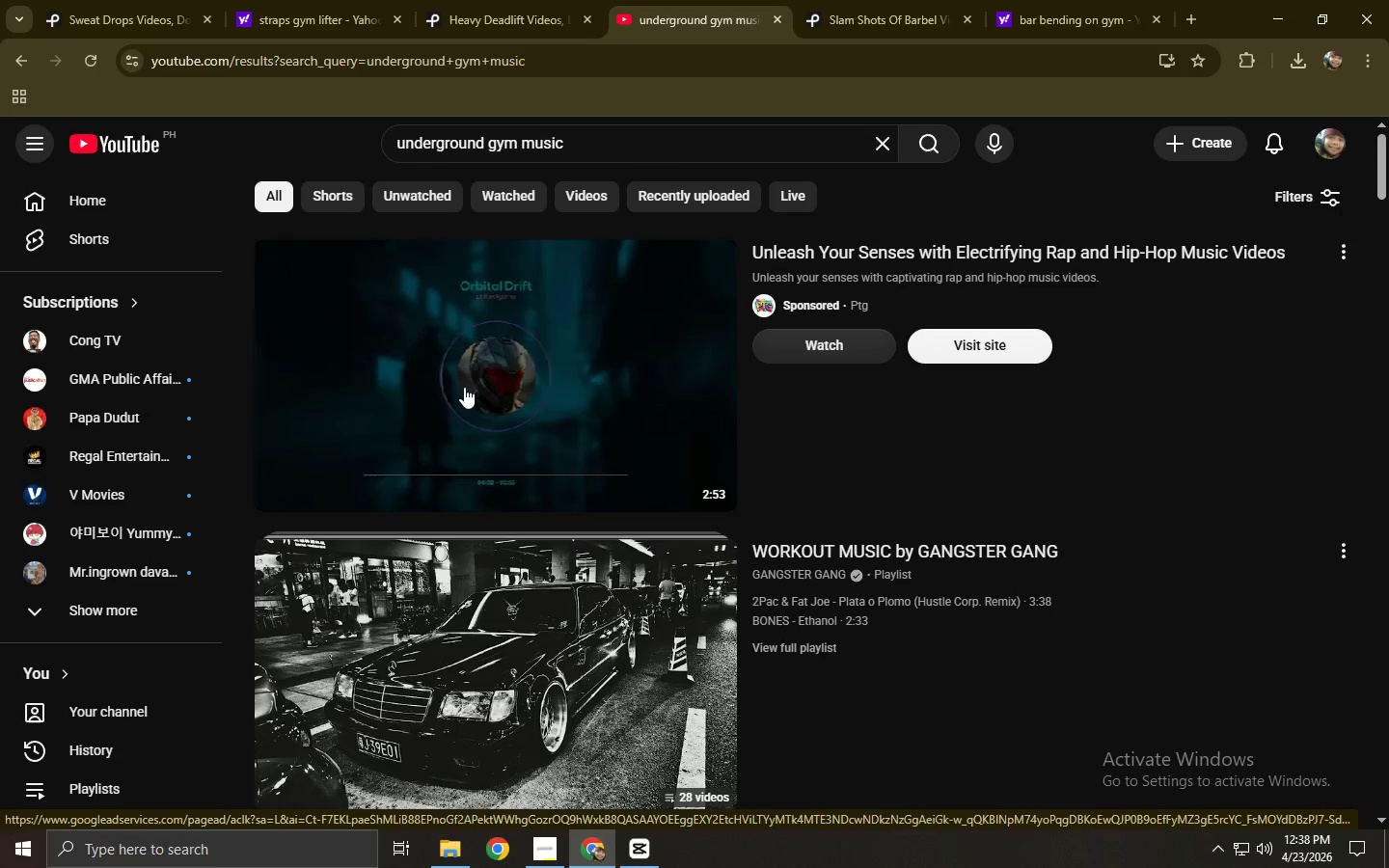 
left_click([464, 387])
 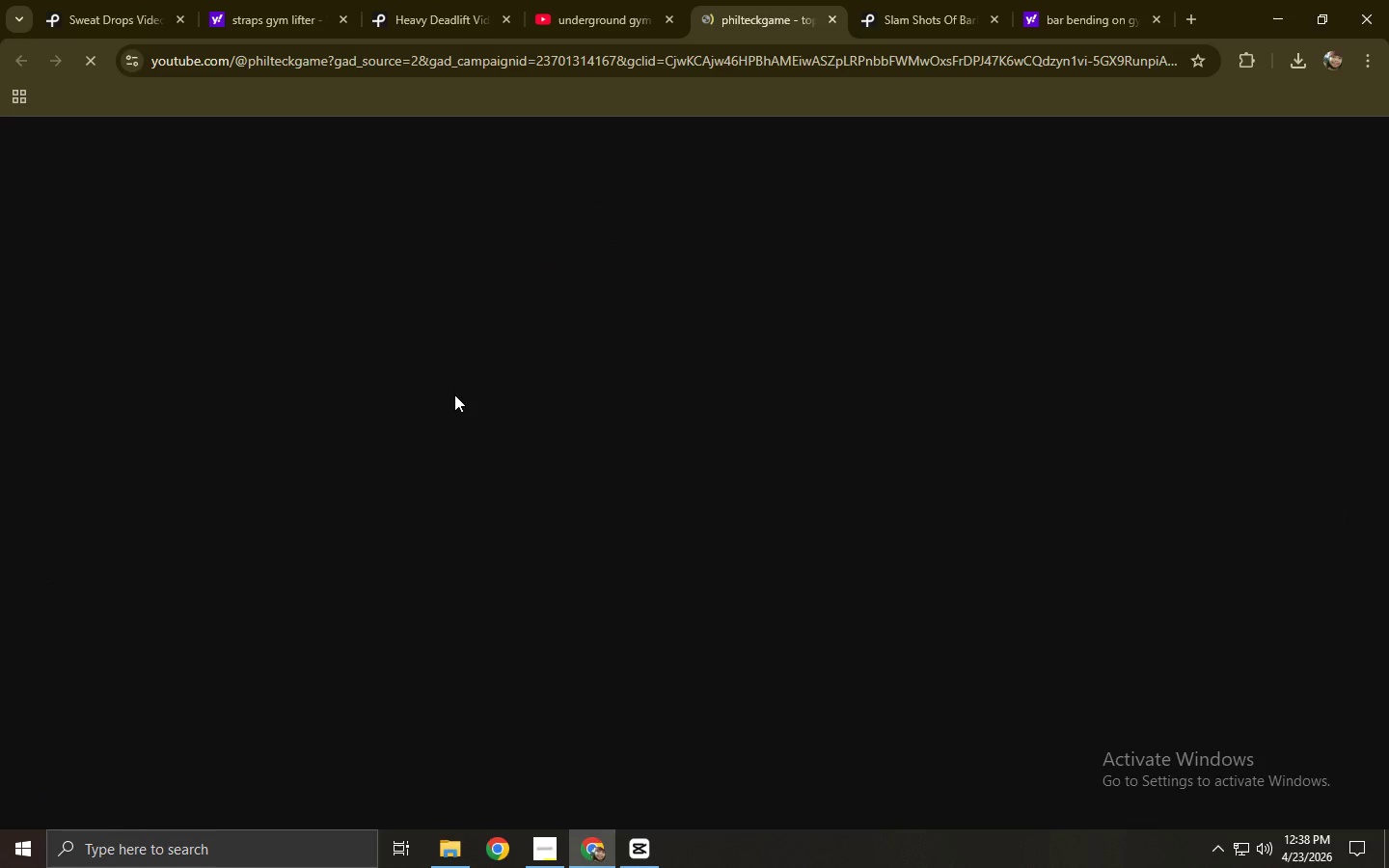 
key(Control+ControlLeft)
 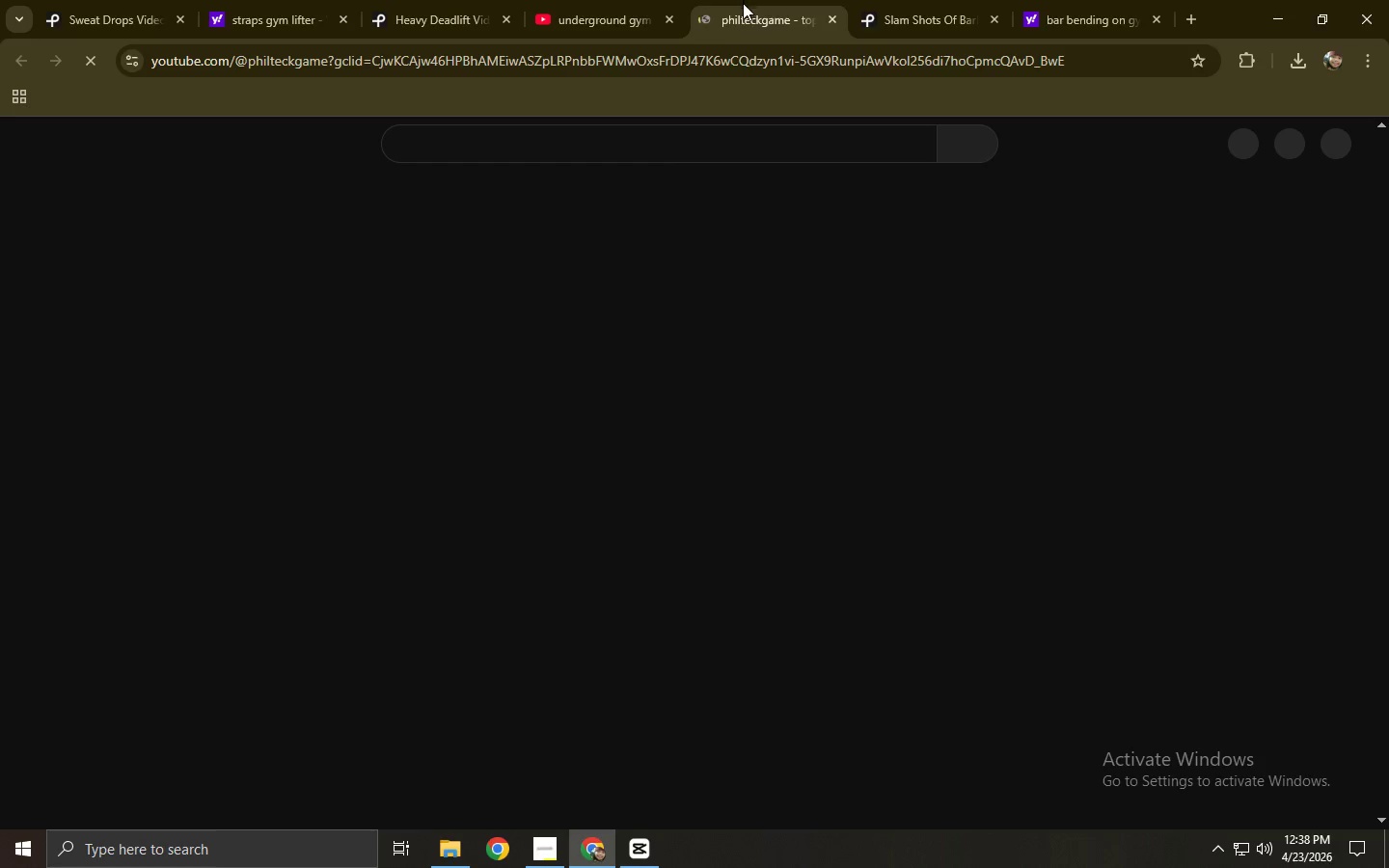 
key(Control+W)
 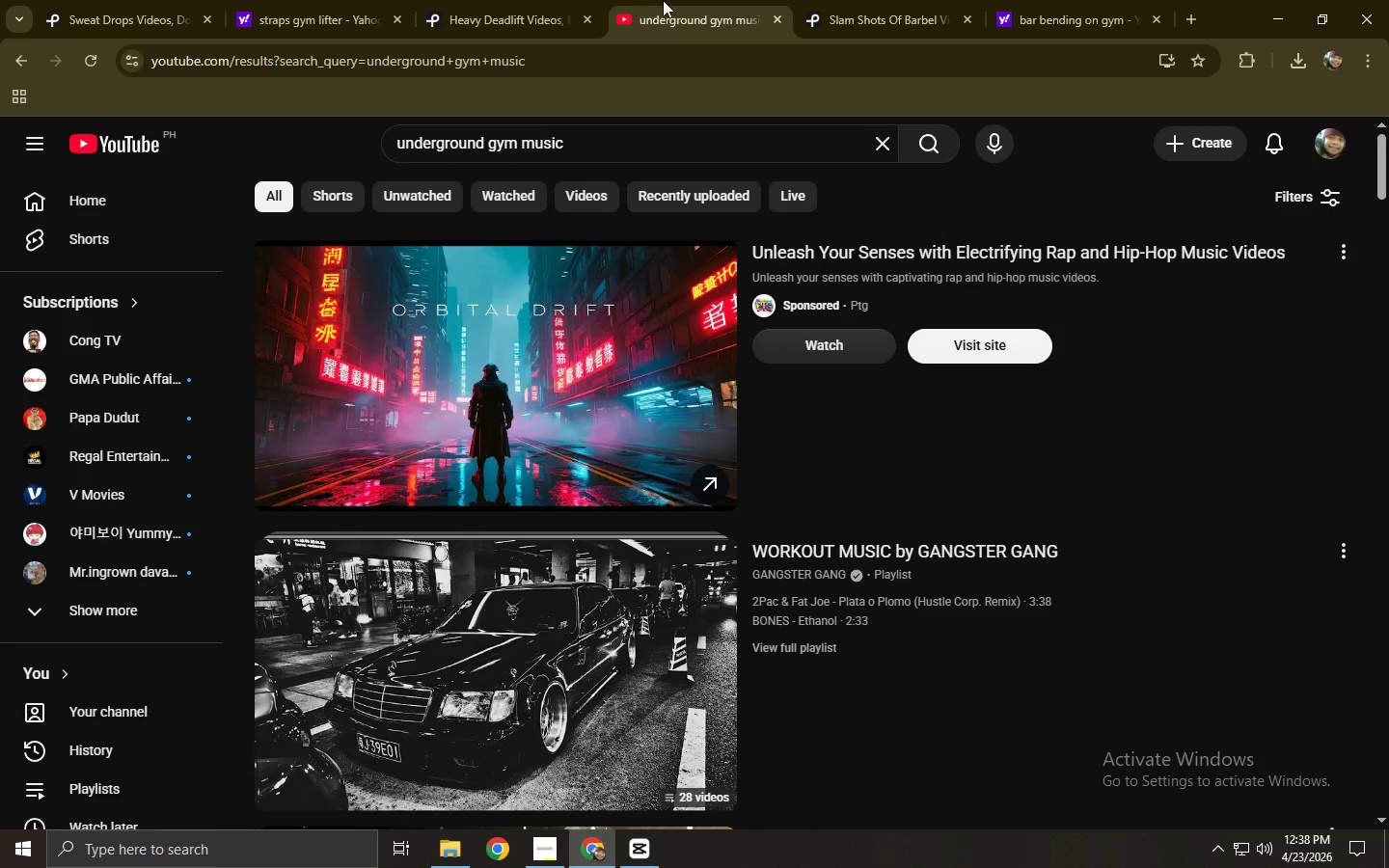 
scroll: coordinate [529, 412], scroll_direction: down, amount: 2.0
 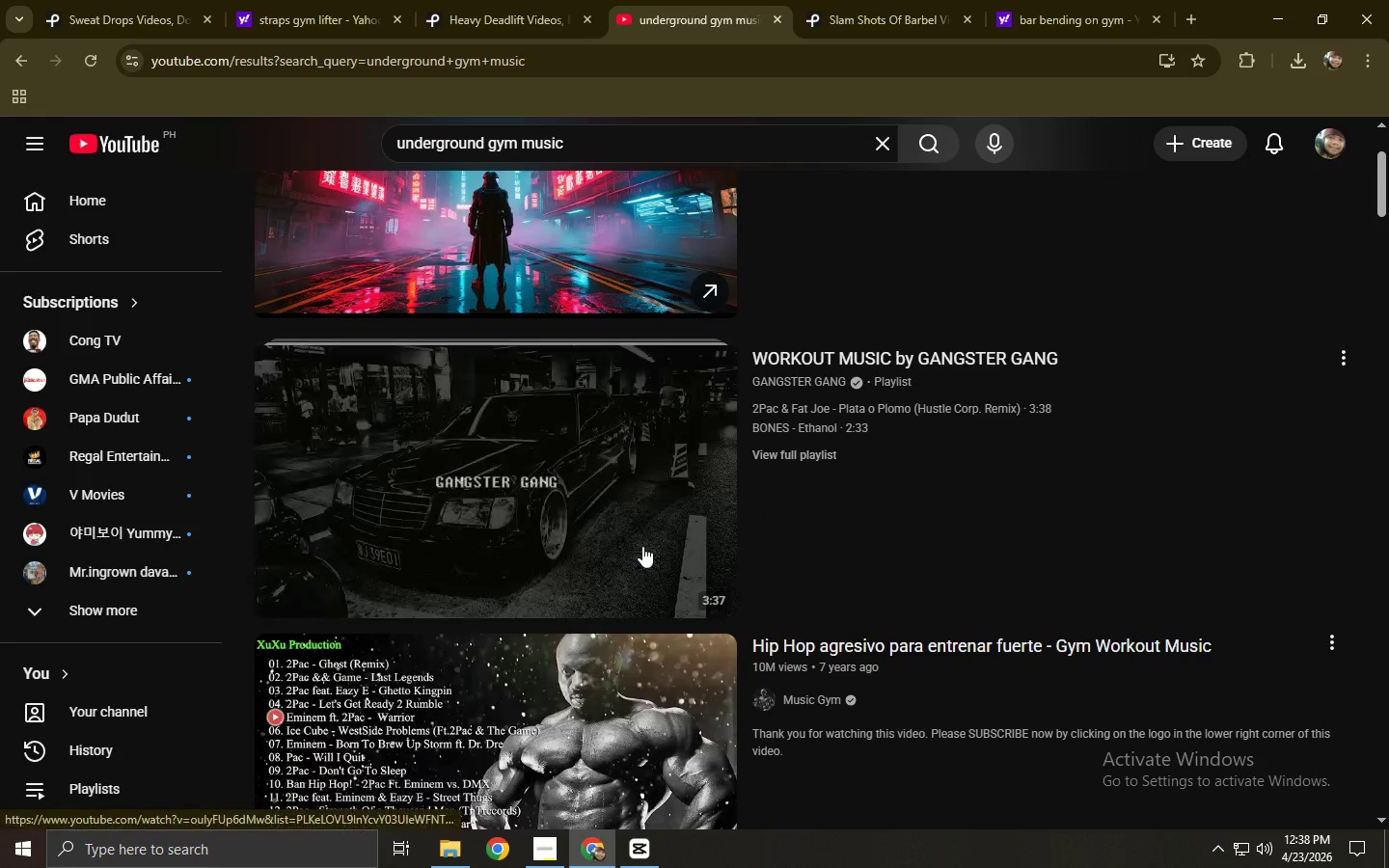 
left_click([642, 546])
 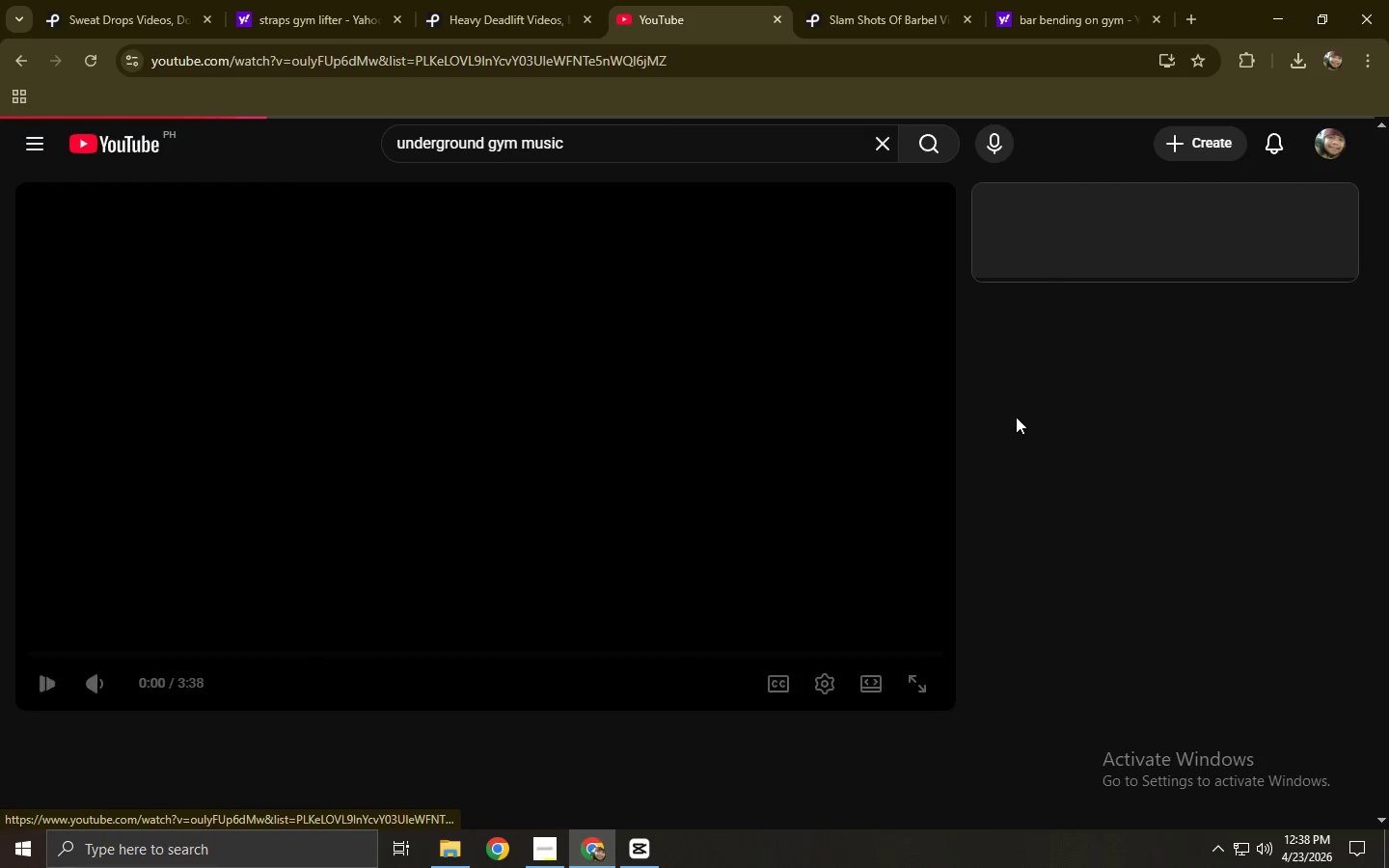 
mouse_move([1064, 318])
 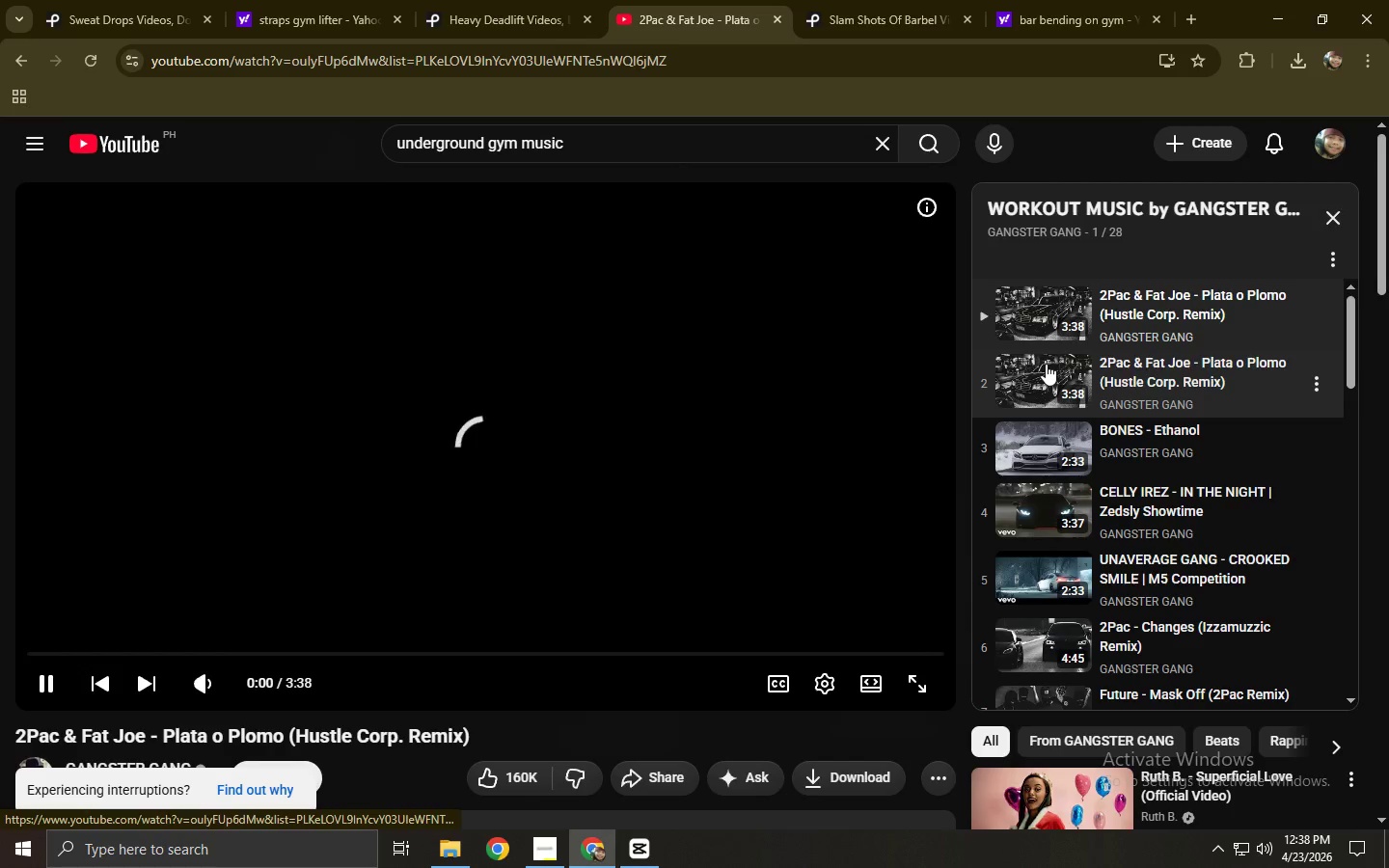 
left_click([1046, 364])
 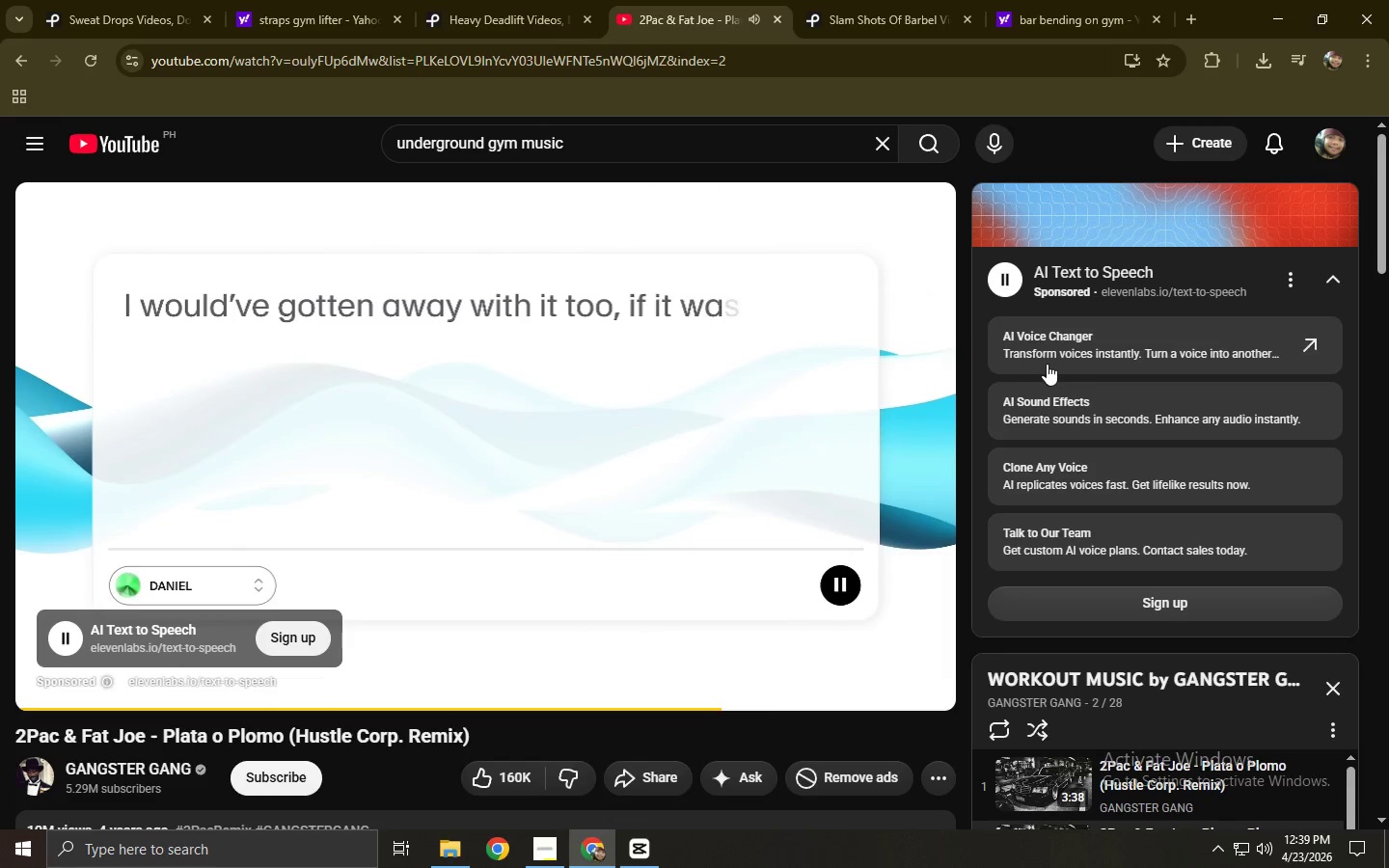 
wait(6.61)
 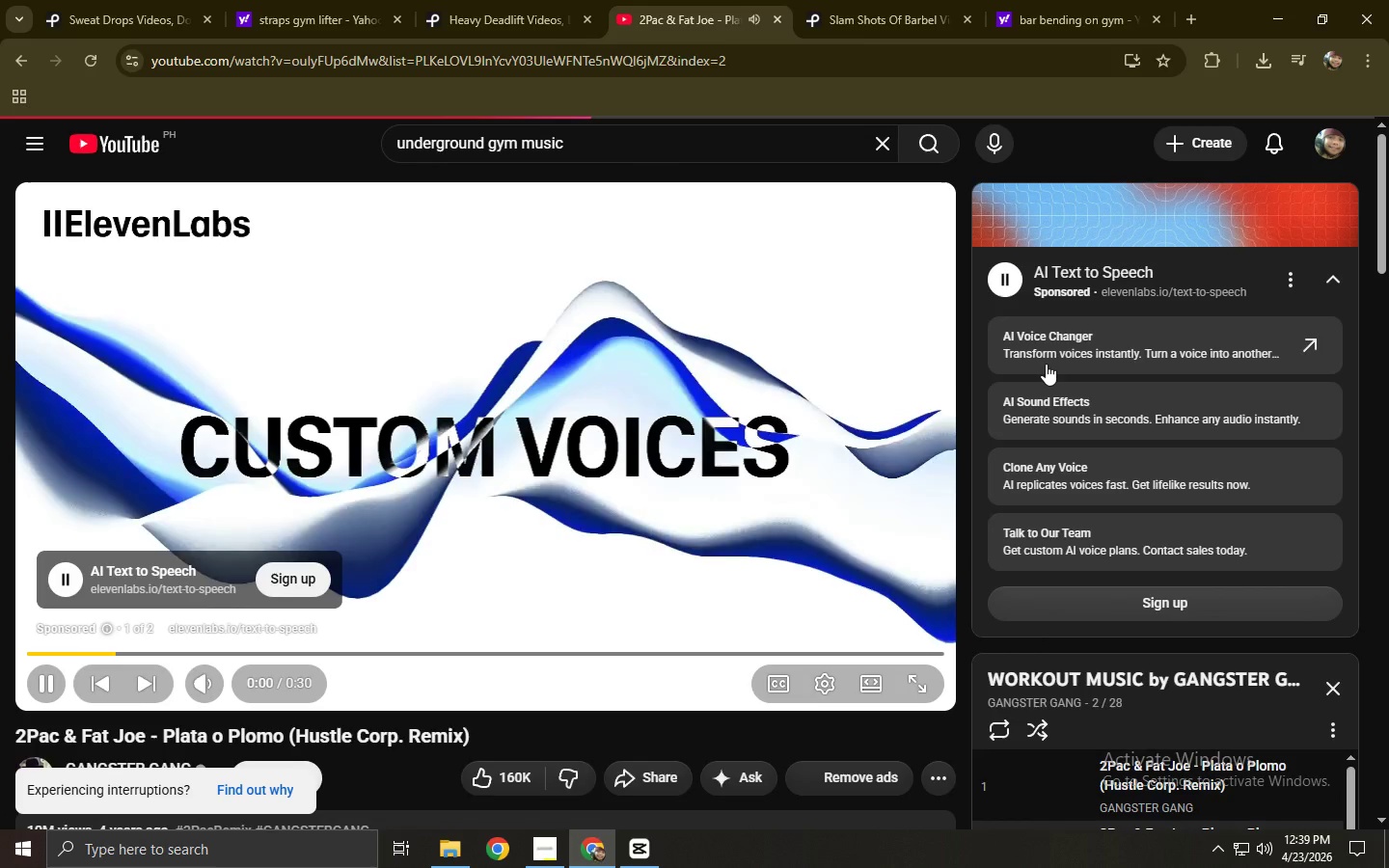 
left_click([911, 626])
 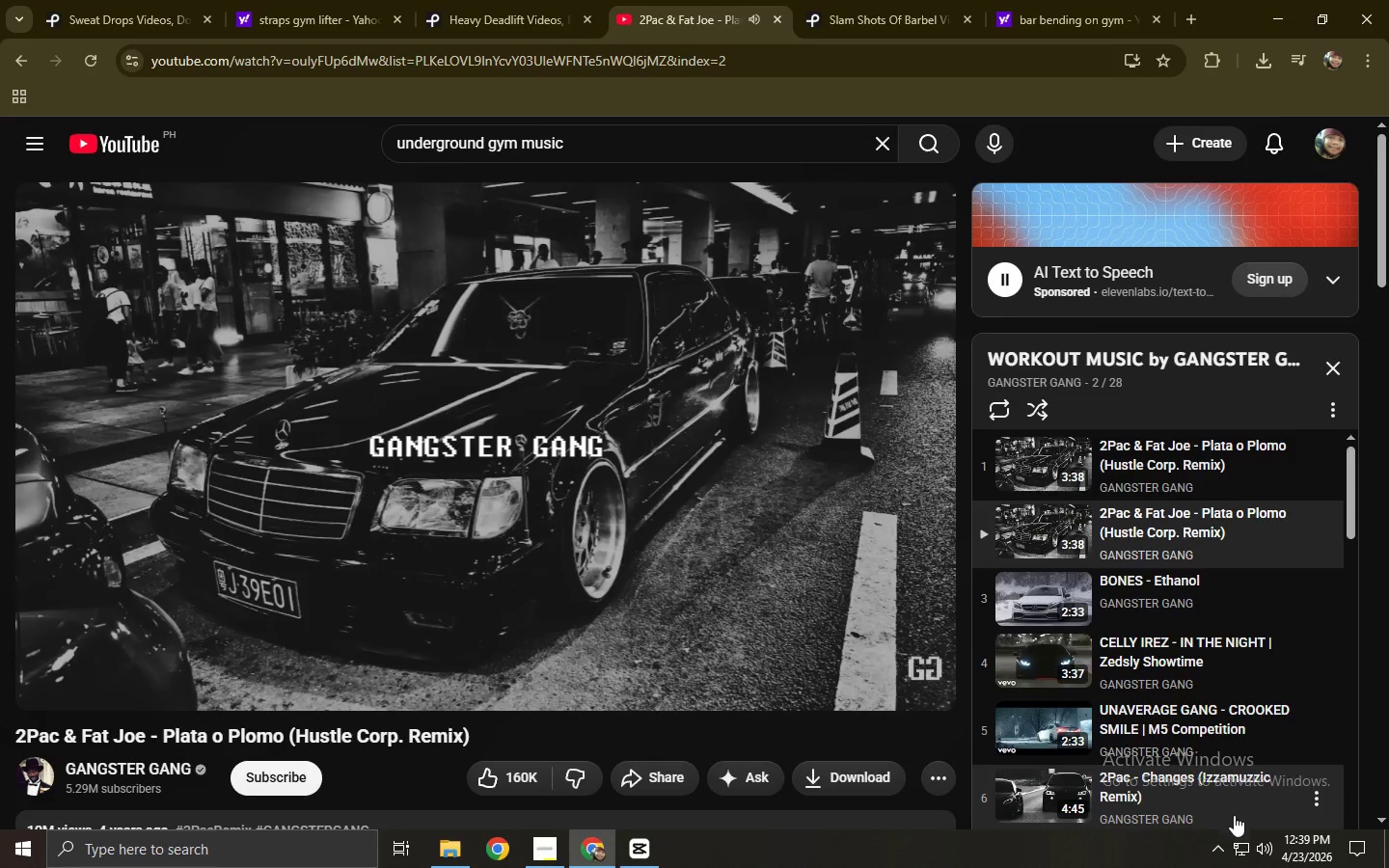 
wait(5.55)
 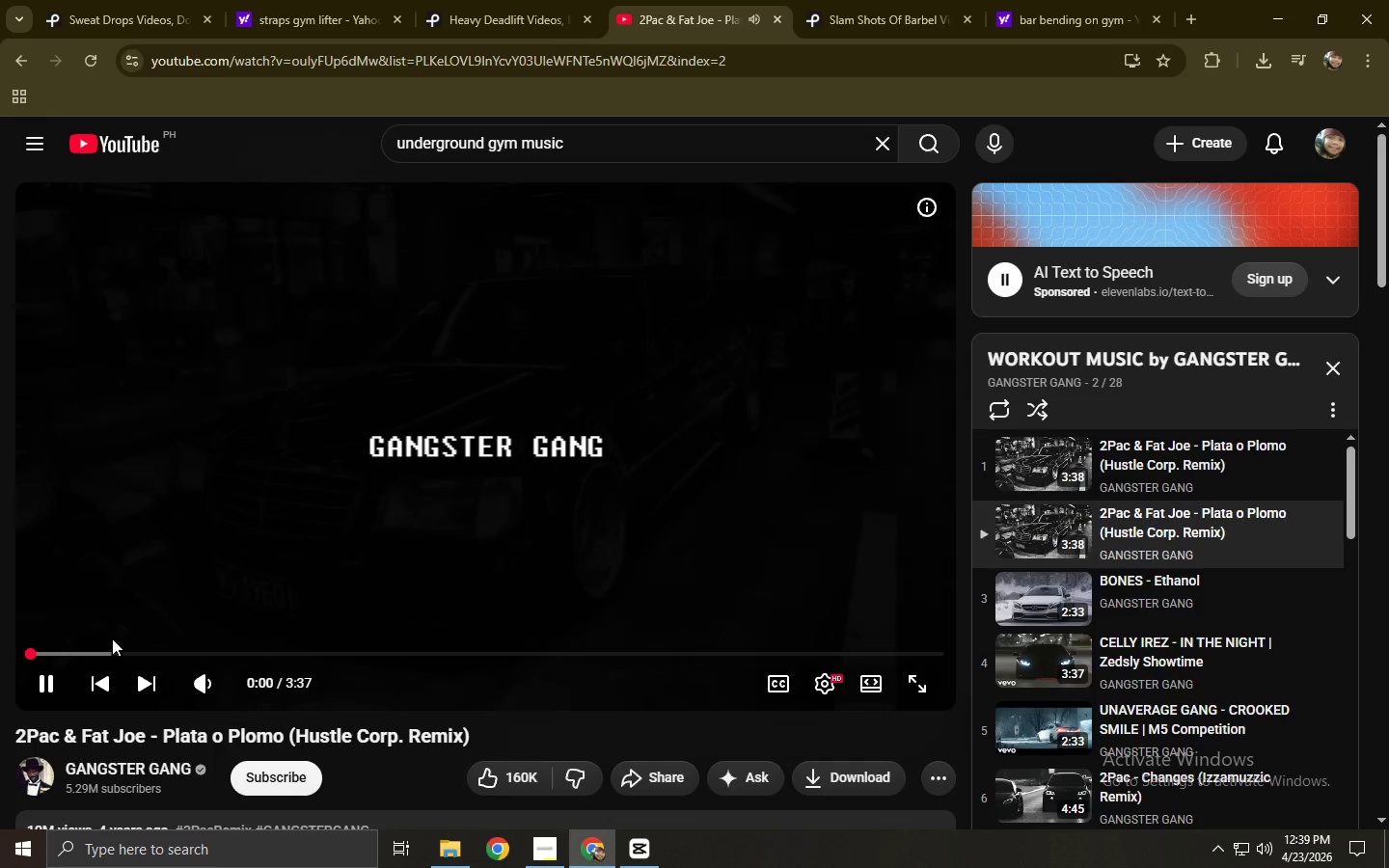 
left_click_drag(start_coordinate=[275, 687], to_coordinate=[283, 687])
 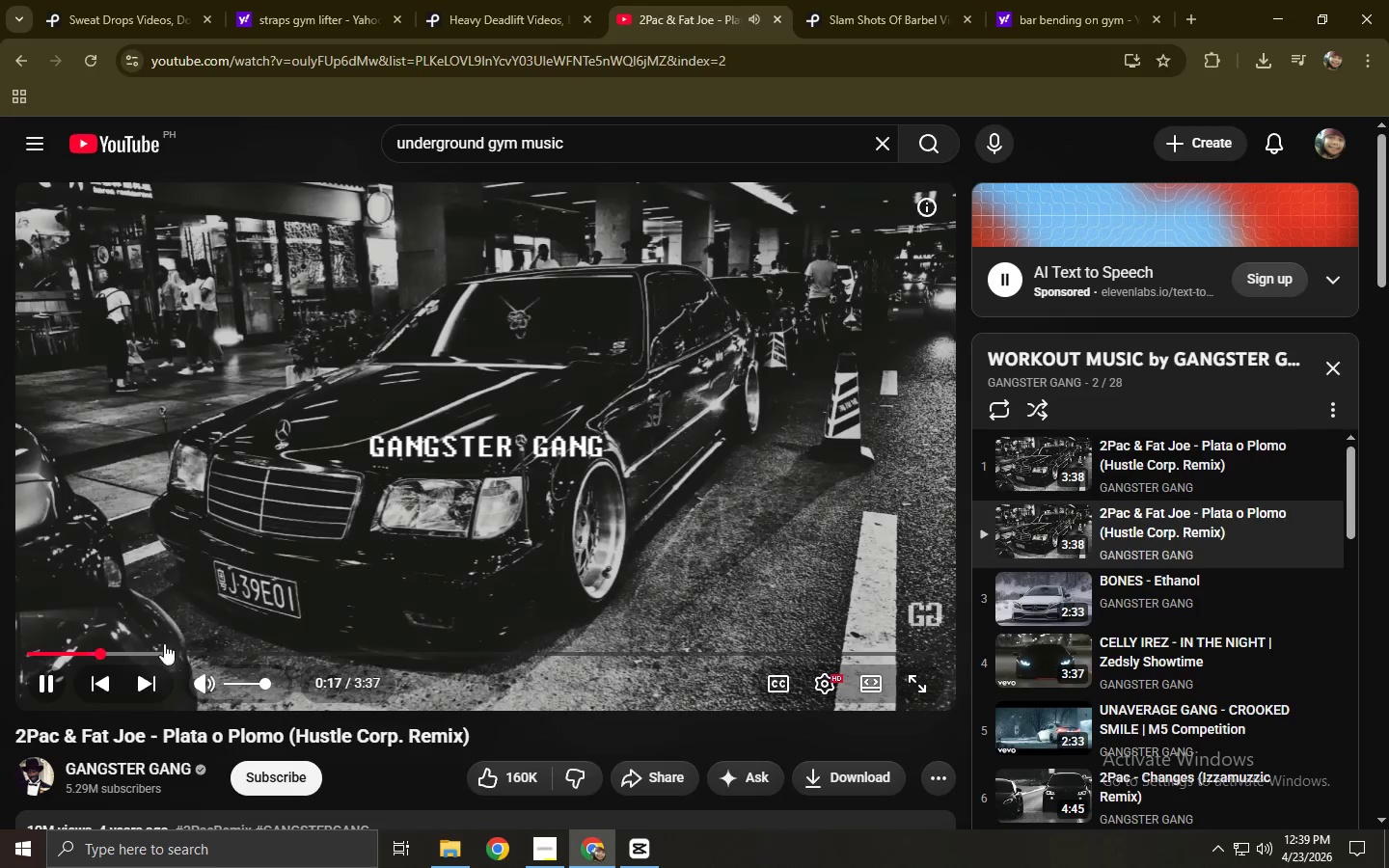 
left_click([183, 653])
 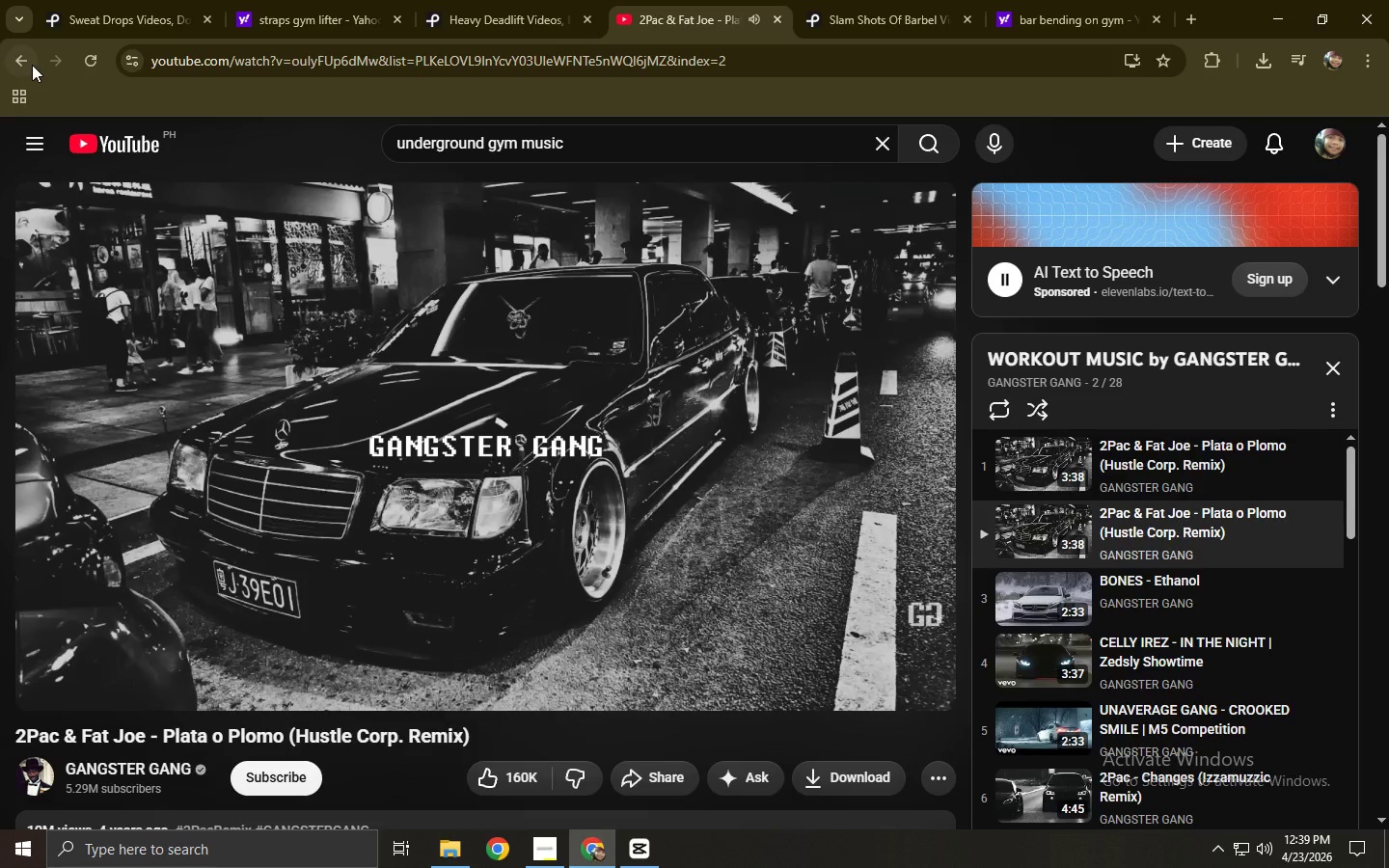 
left_click([28, 61])
 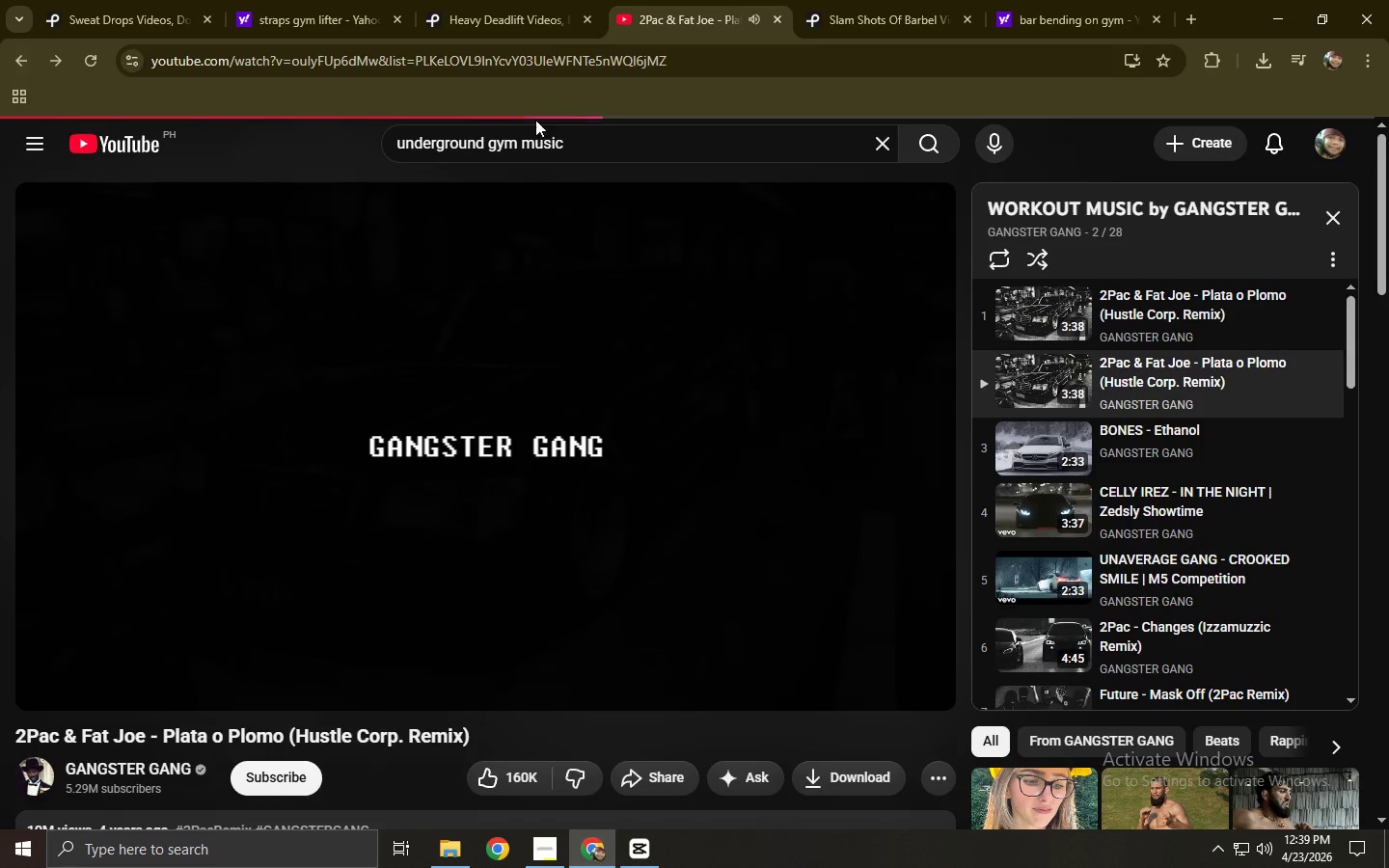 
left_click_drag(start_coordinate=[641, 153], to_coordinate=[306, 149])
 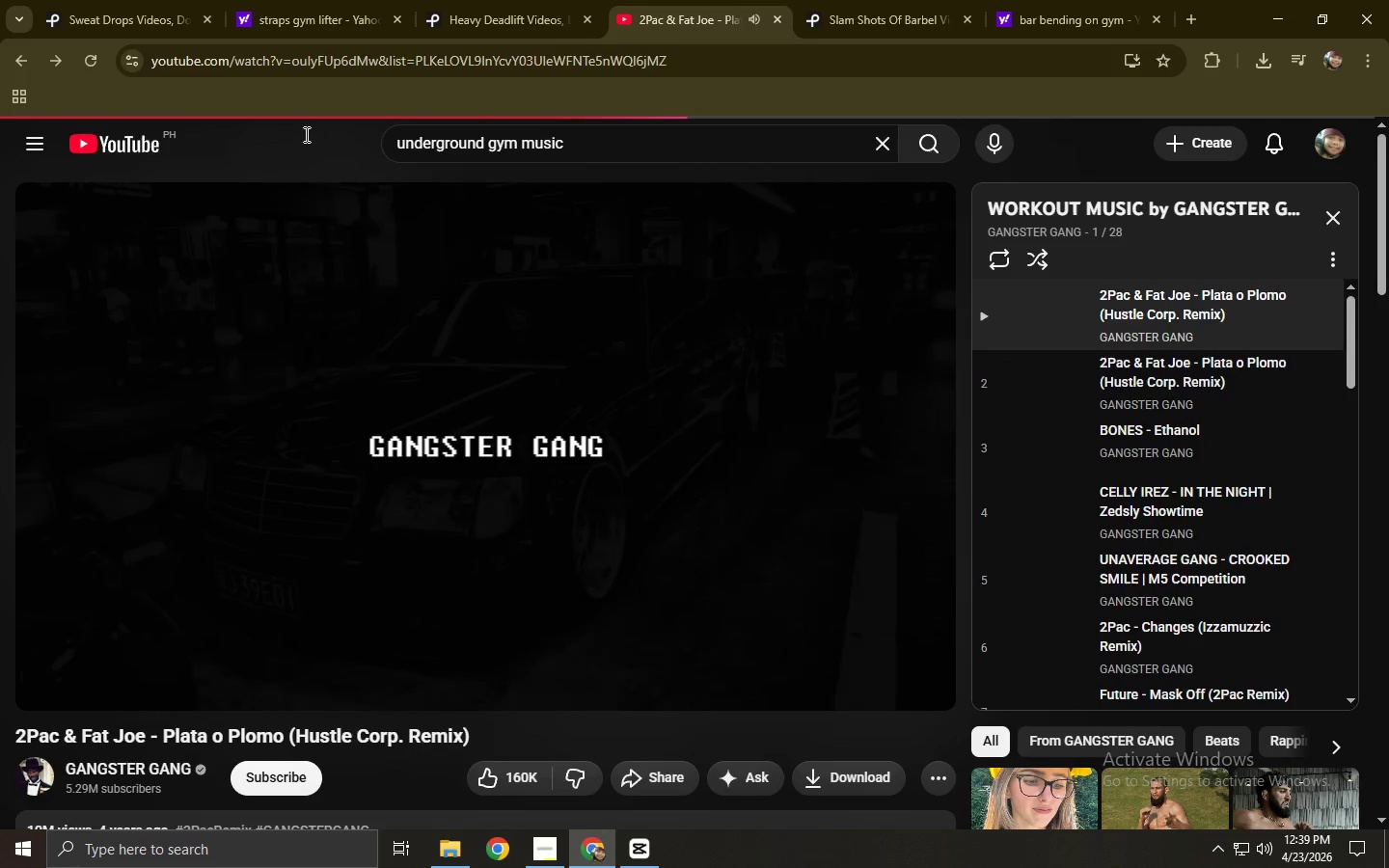 
key(D)
 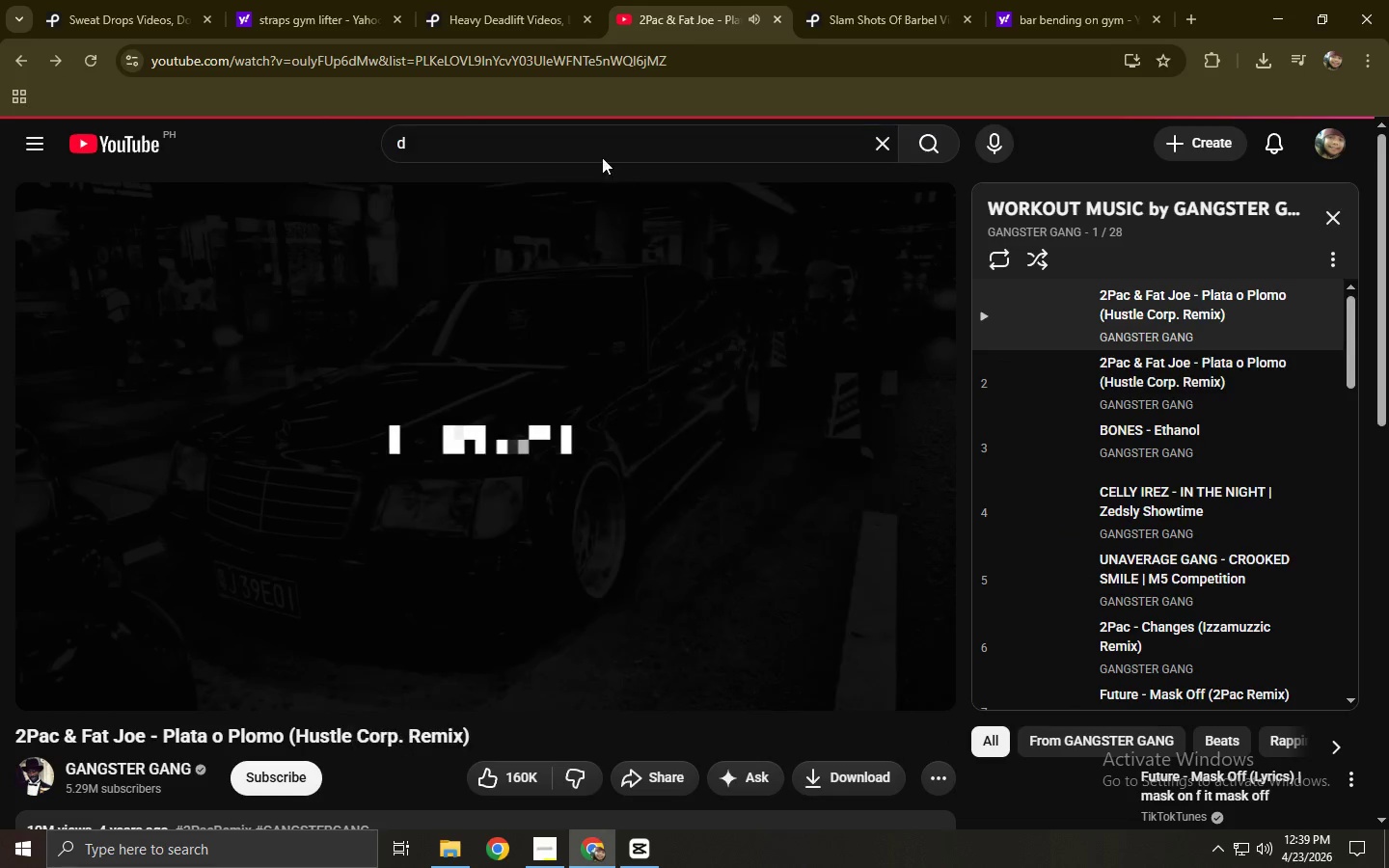 
double_click([594, 151])
 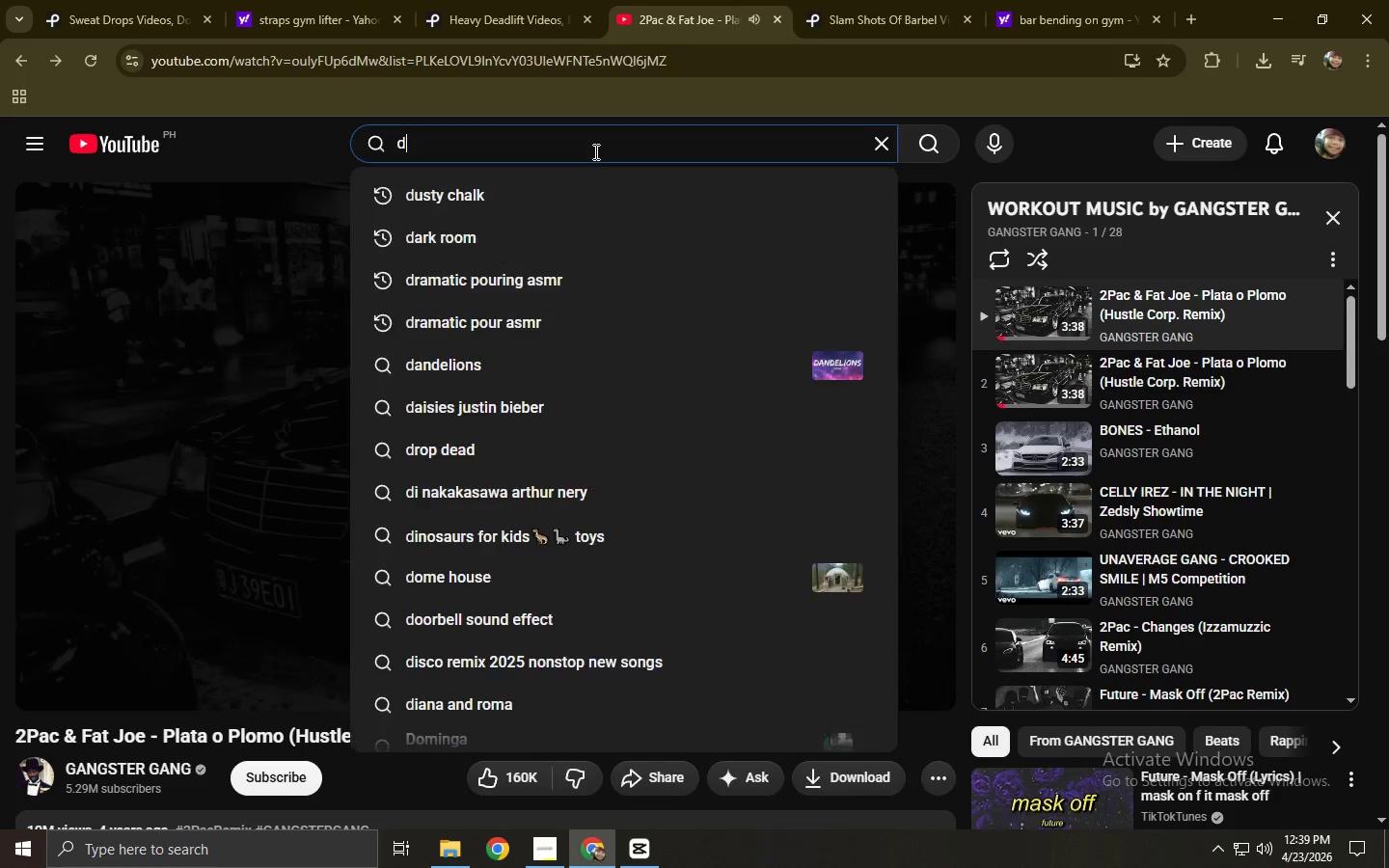 
triple_click([594, 151])
 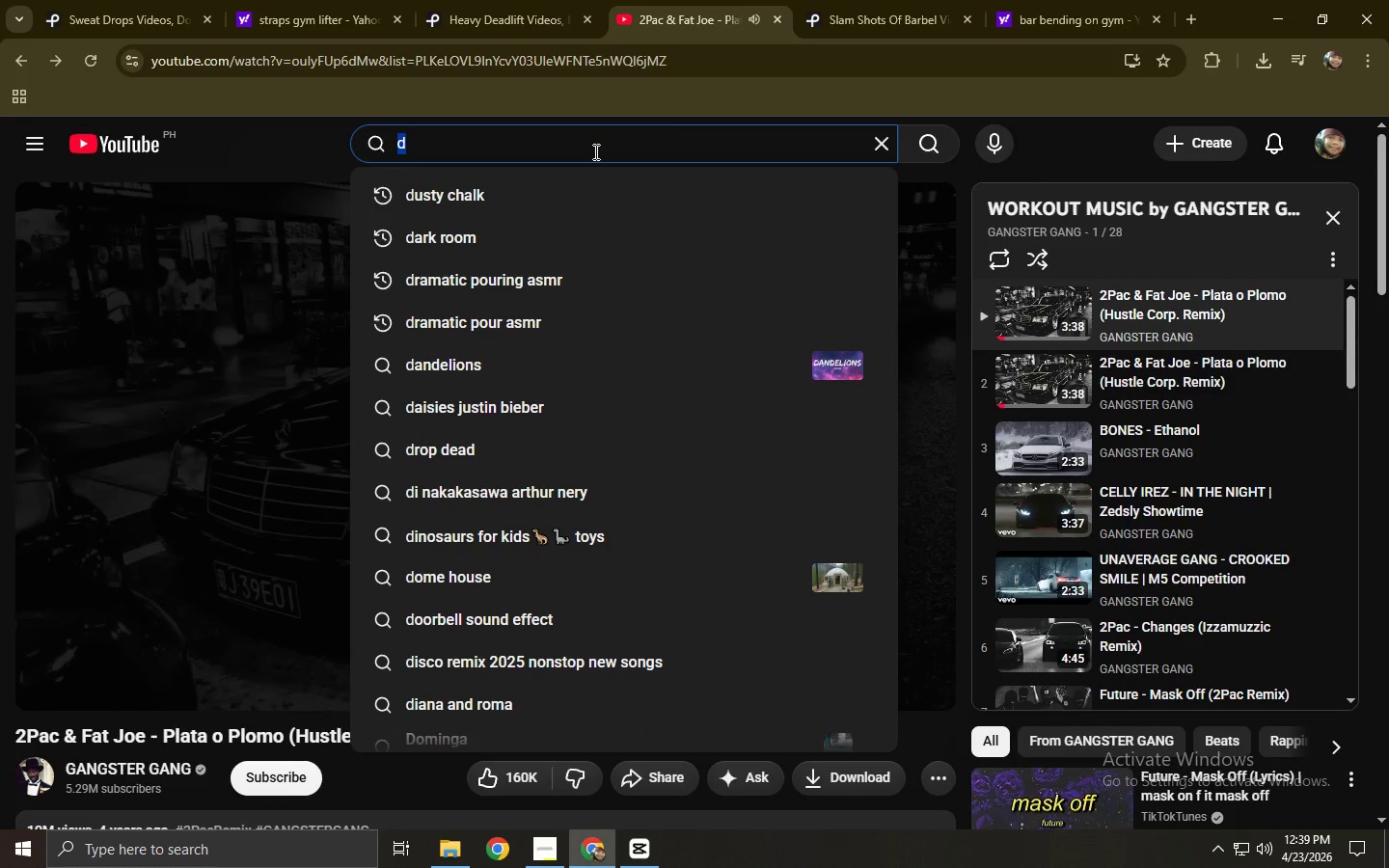 
type(dark trap cinematic beat)
 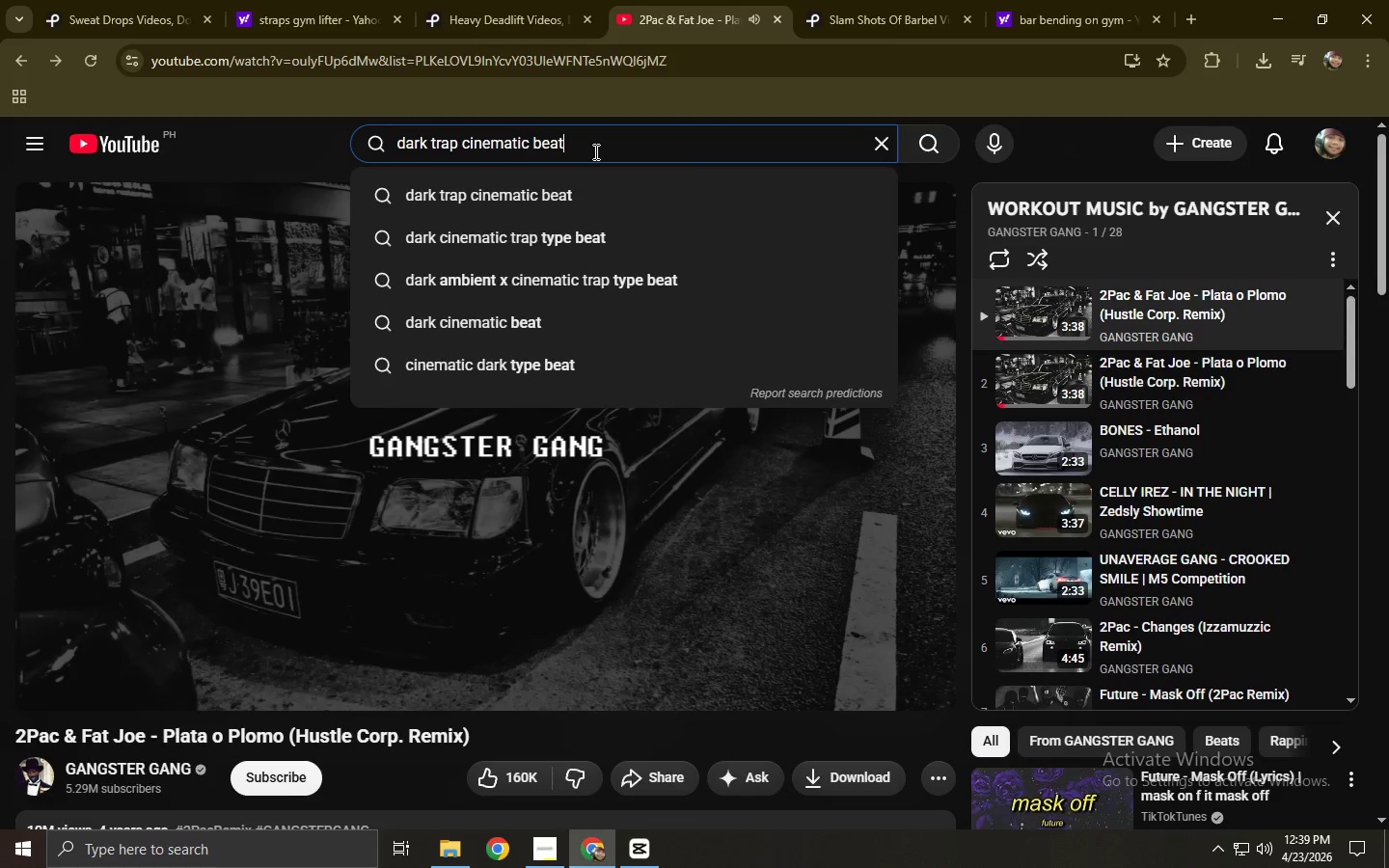 
key(Enter)
 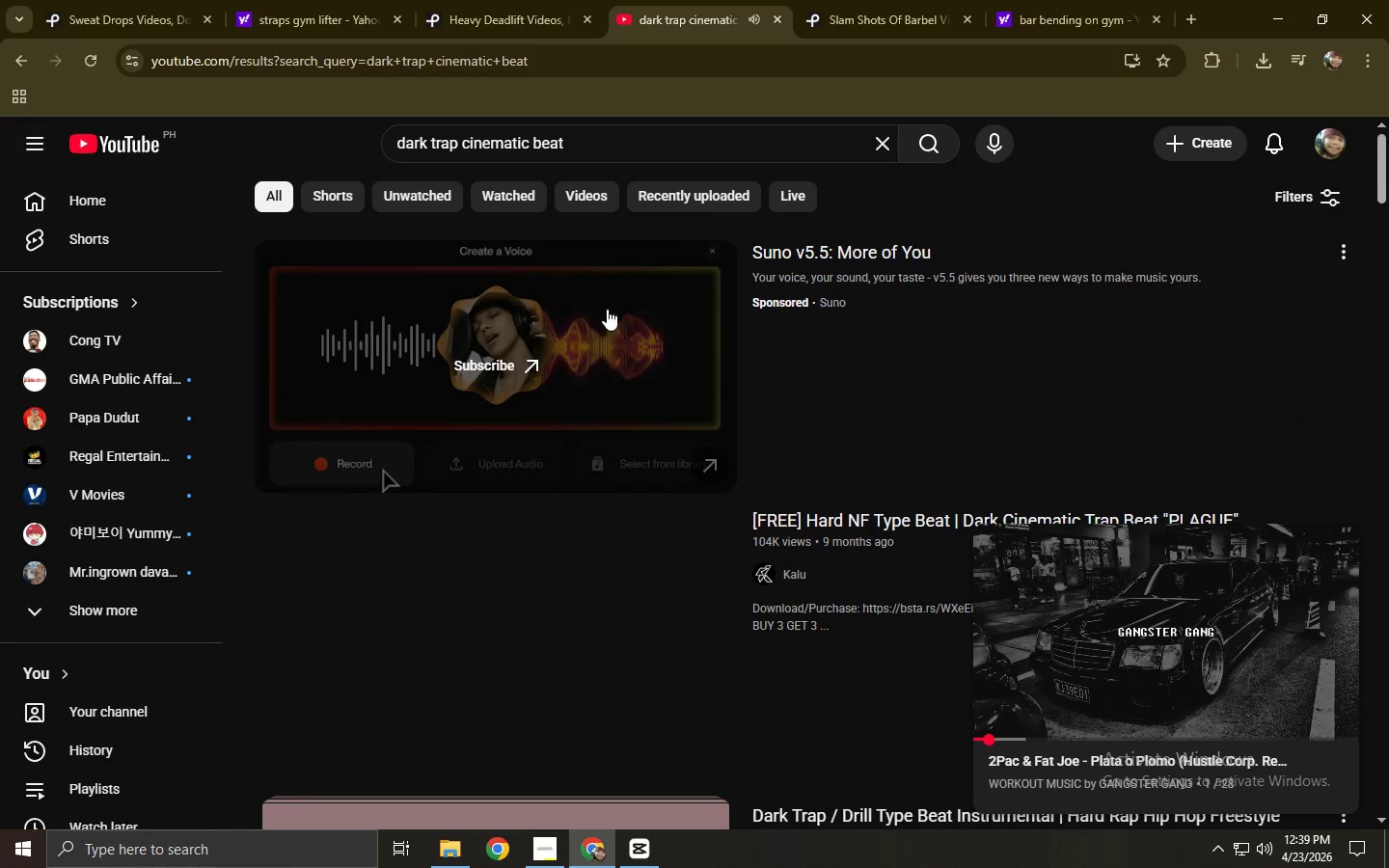 
scroll: coordinate [568, 482], scroll_direction: down, amount: 2.0
 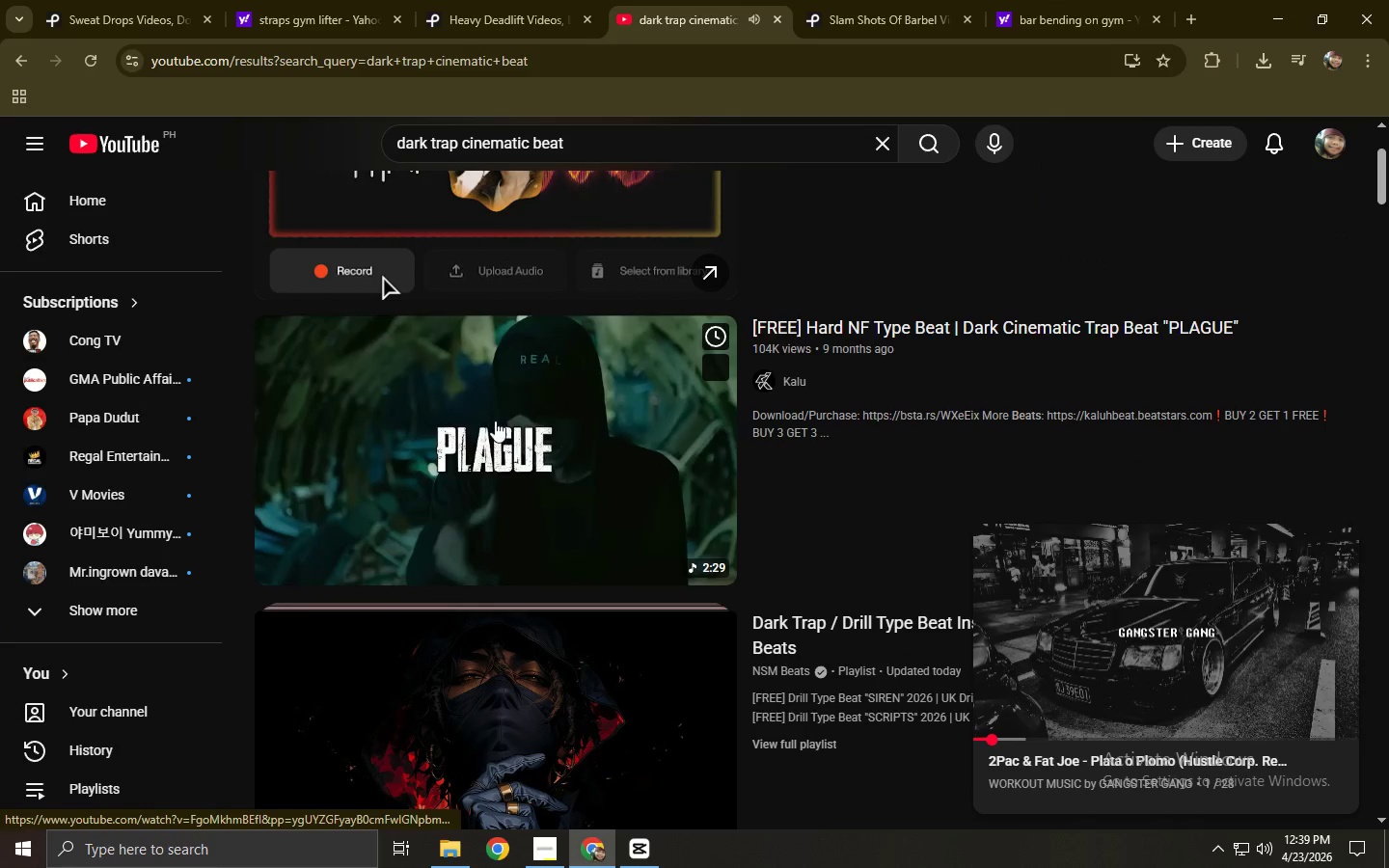 
left_click([495, 420])
 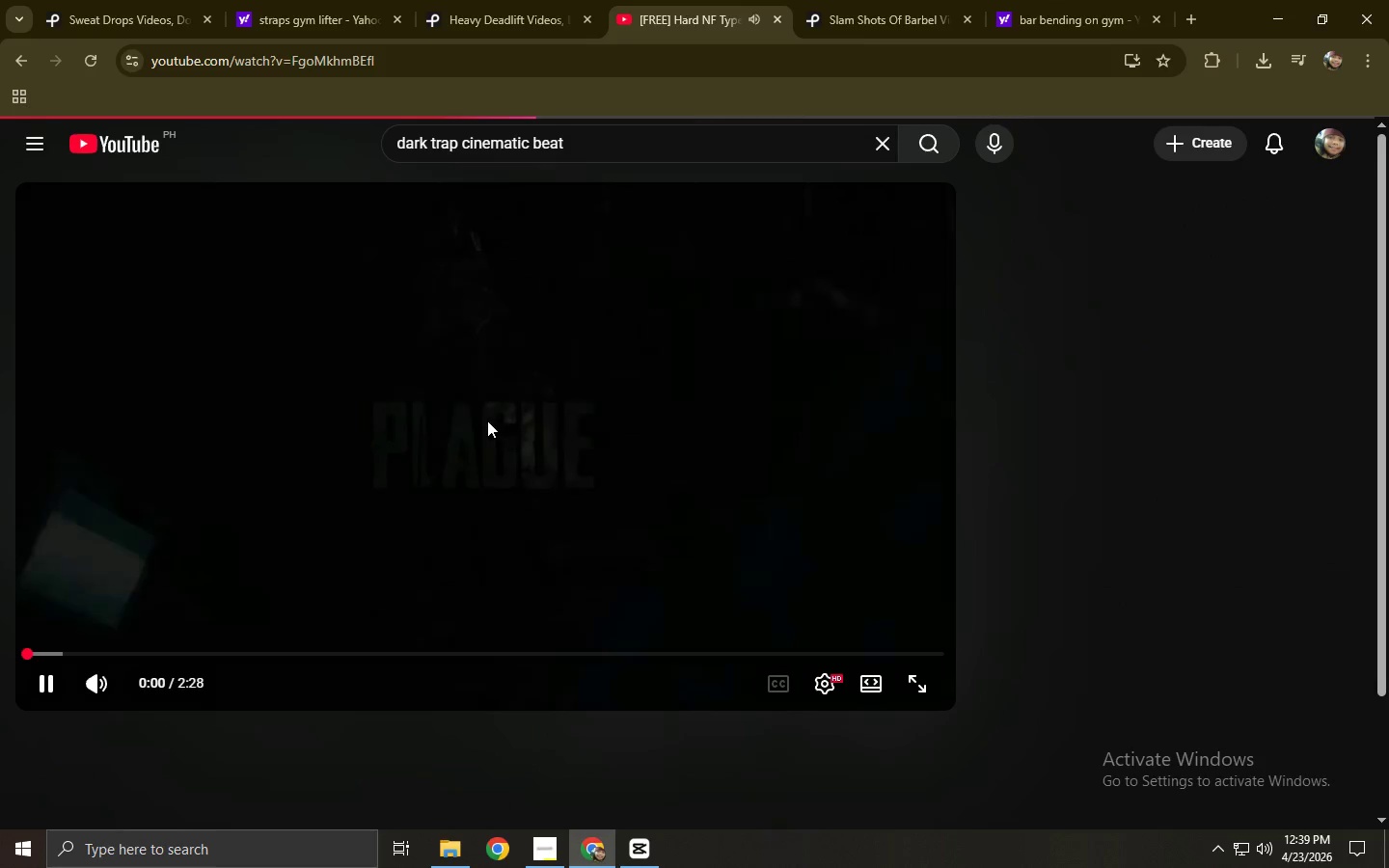 
left_click([68, 654])
 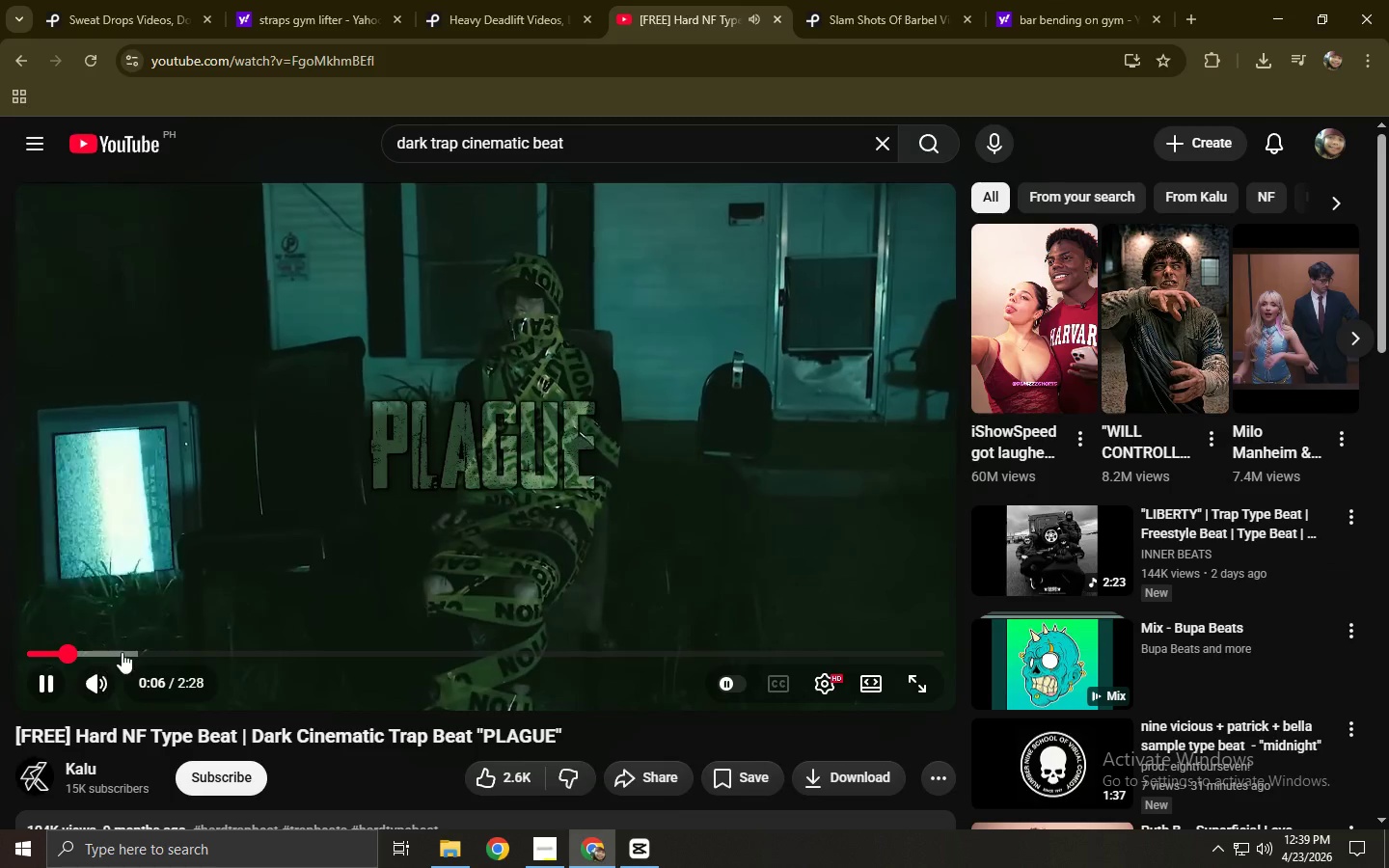 
left_click([137, 652])
 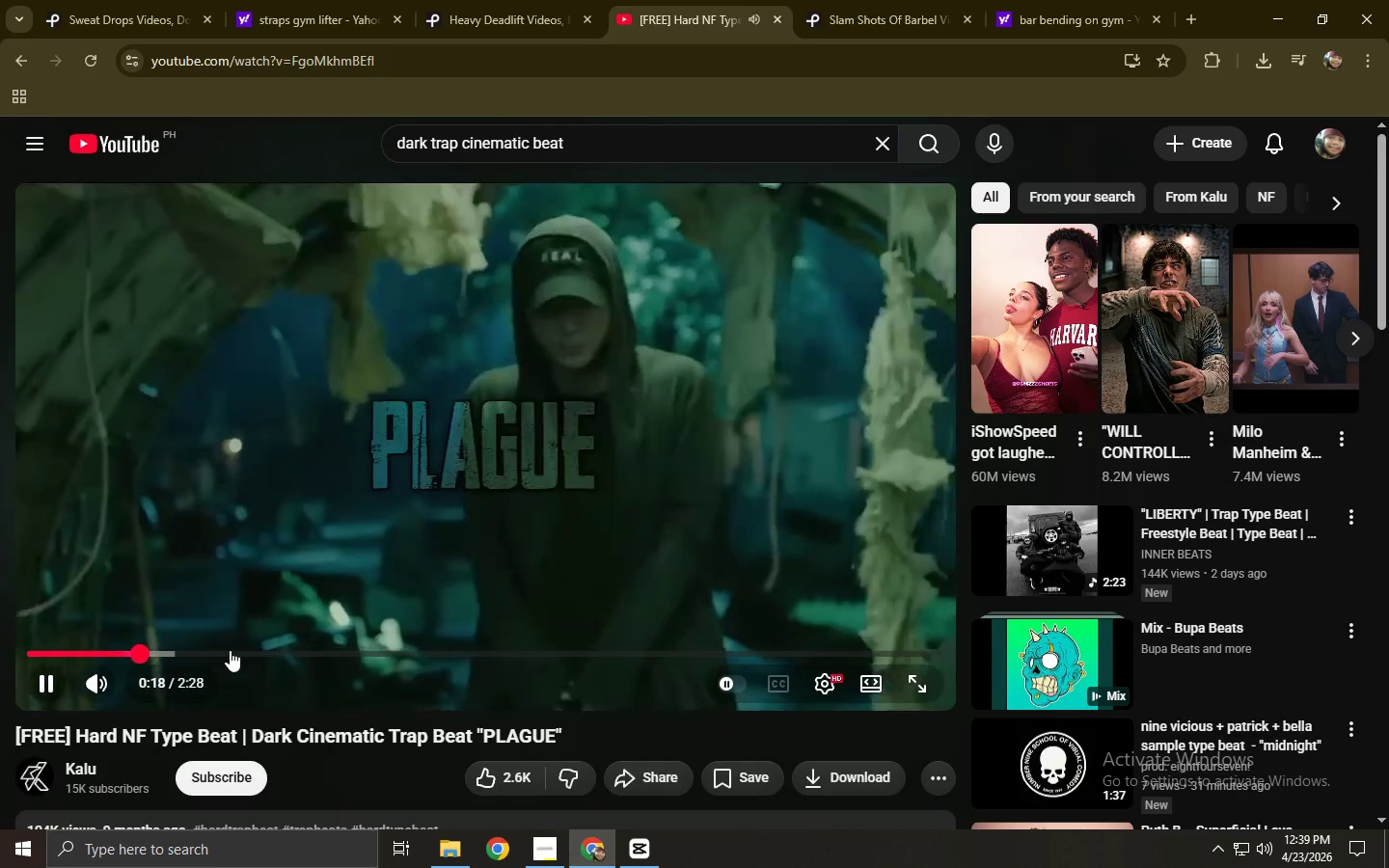 
left_click([332, 650])
 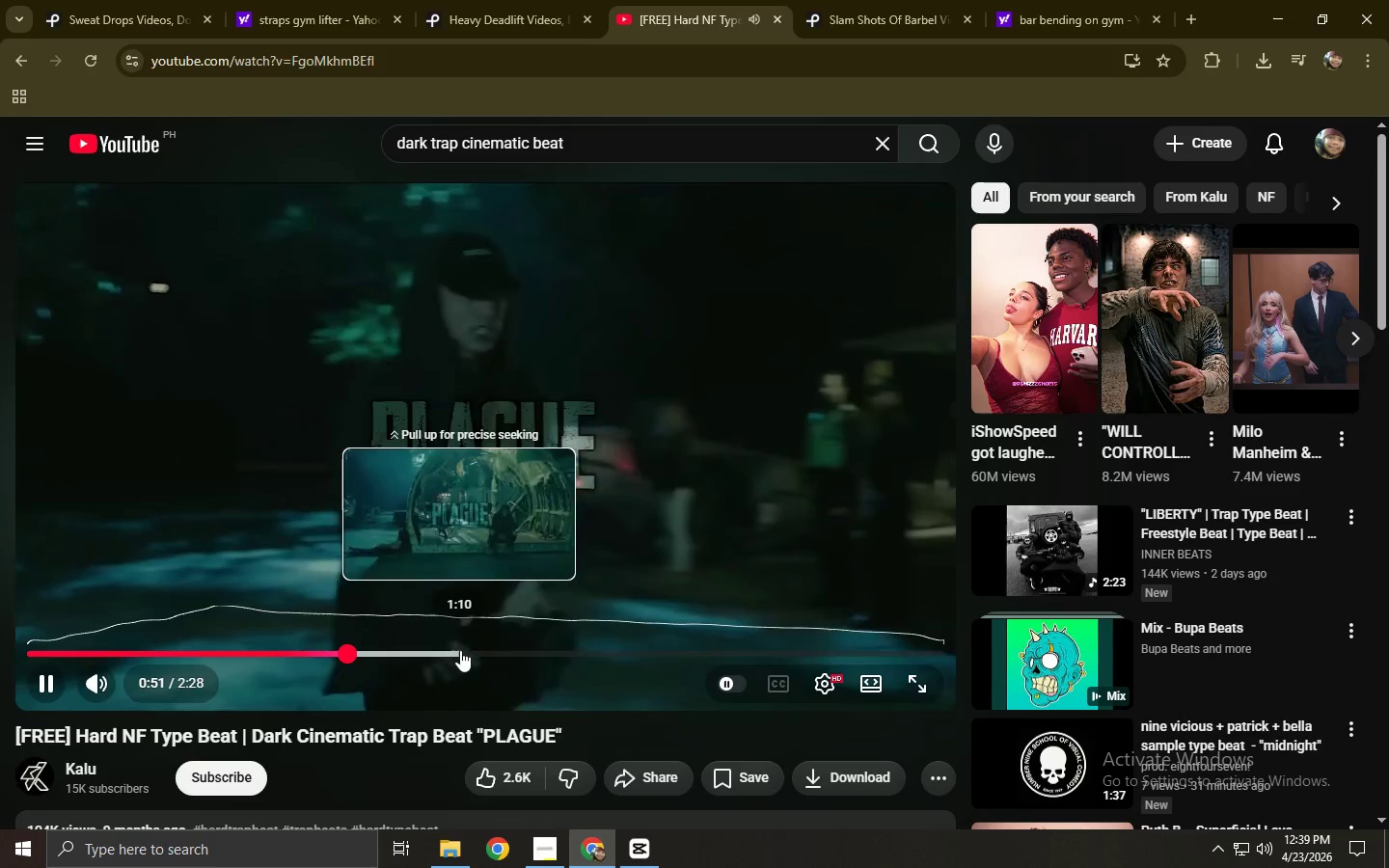 
wait(8.52)
 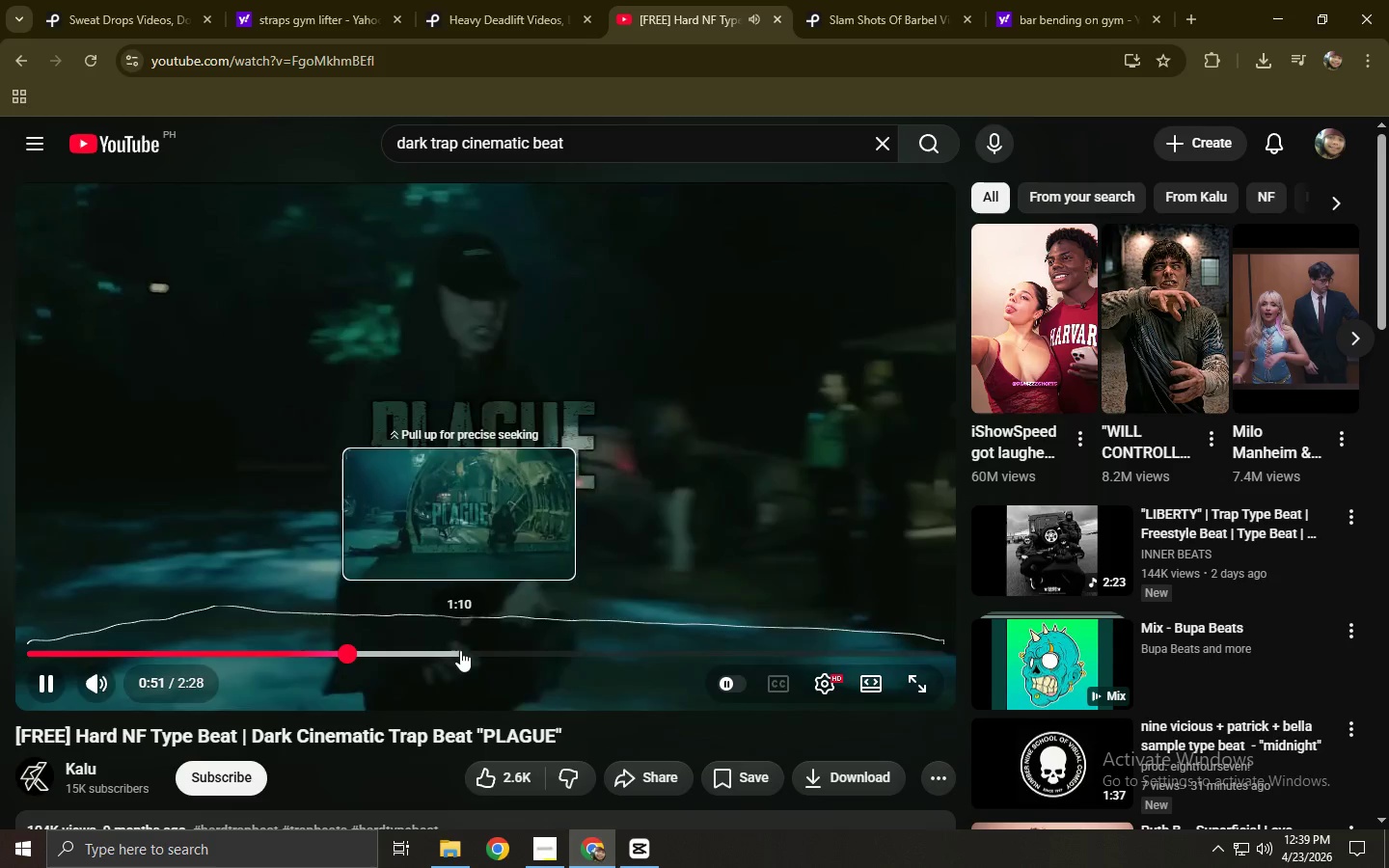 
left_click([24, 65])
 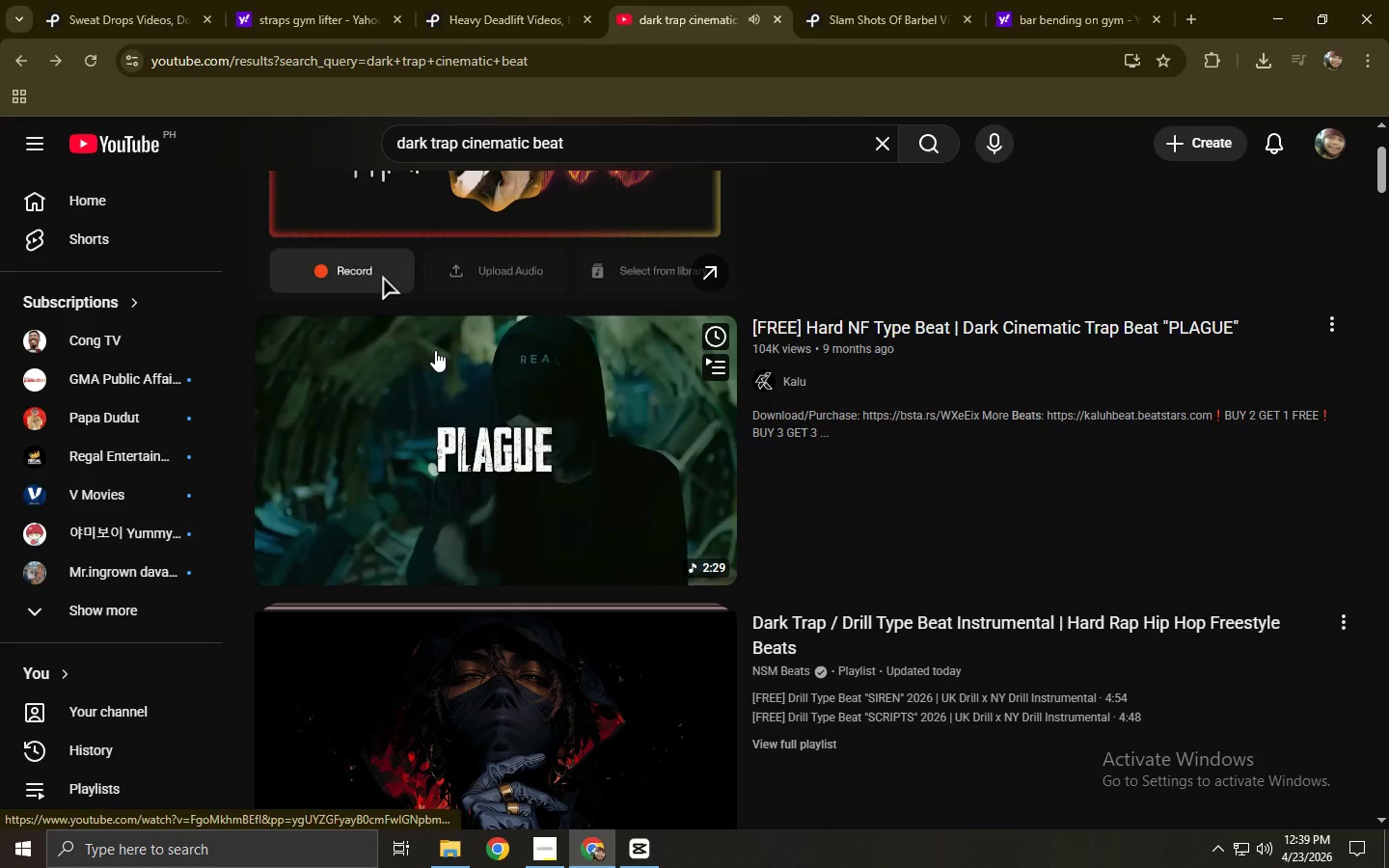 
scroll: coordinate [435, 350], scroll_direction: down, amount: 3.0
 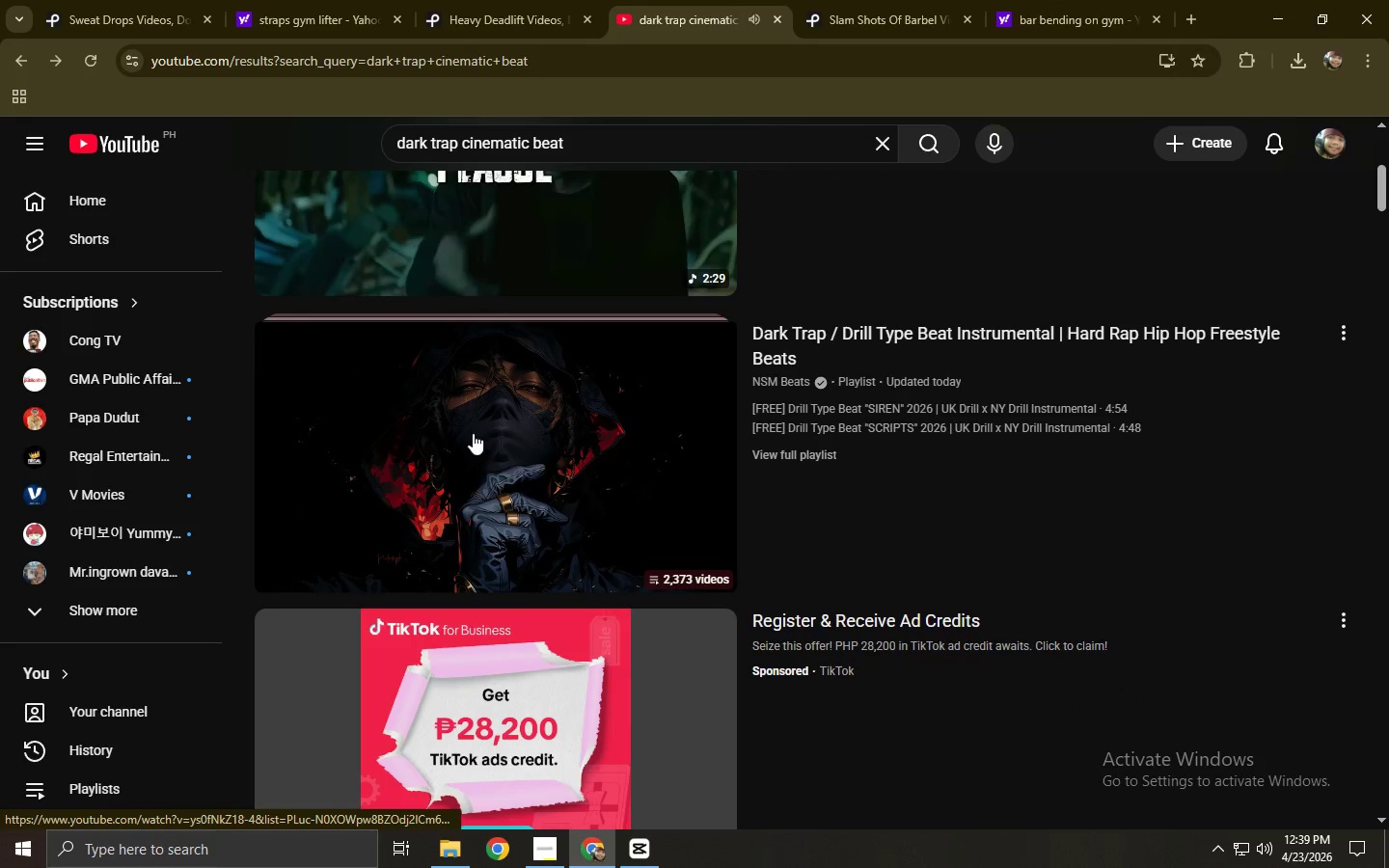 
left_click([477, 445])
 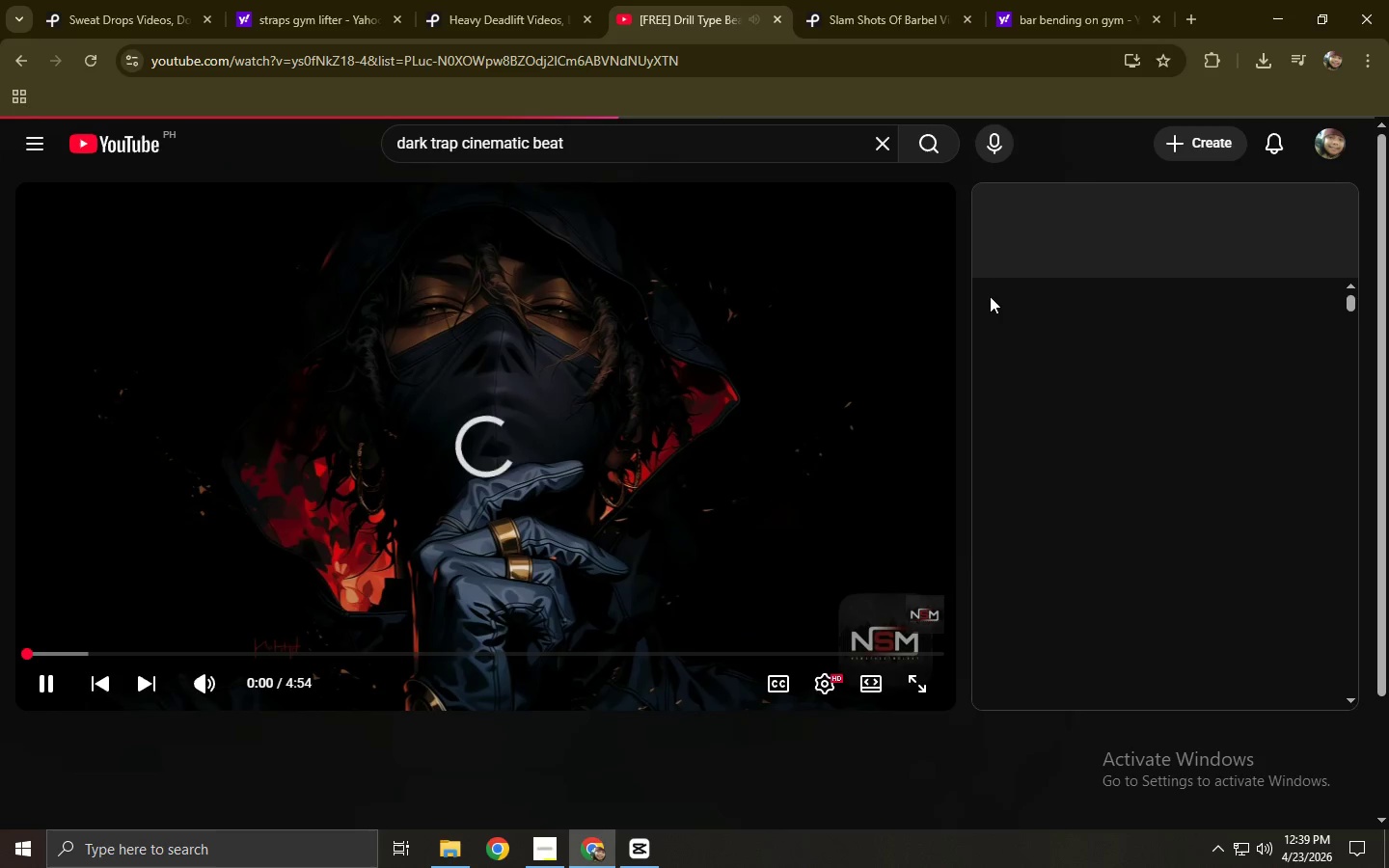 
left_click([81, 654])
 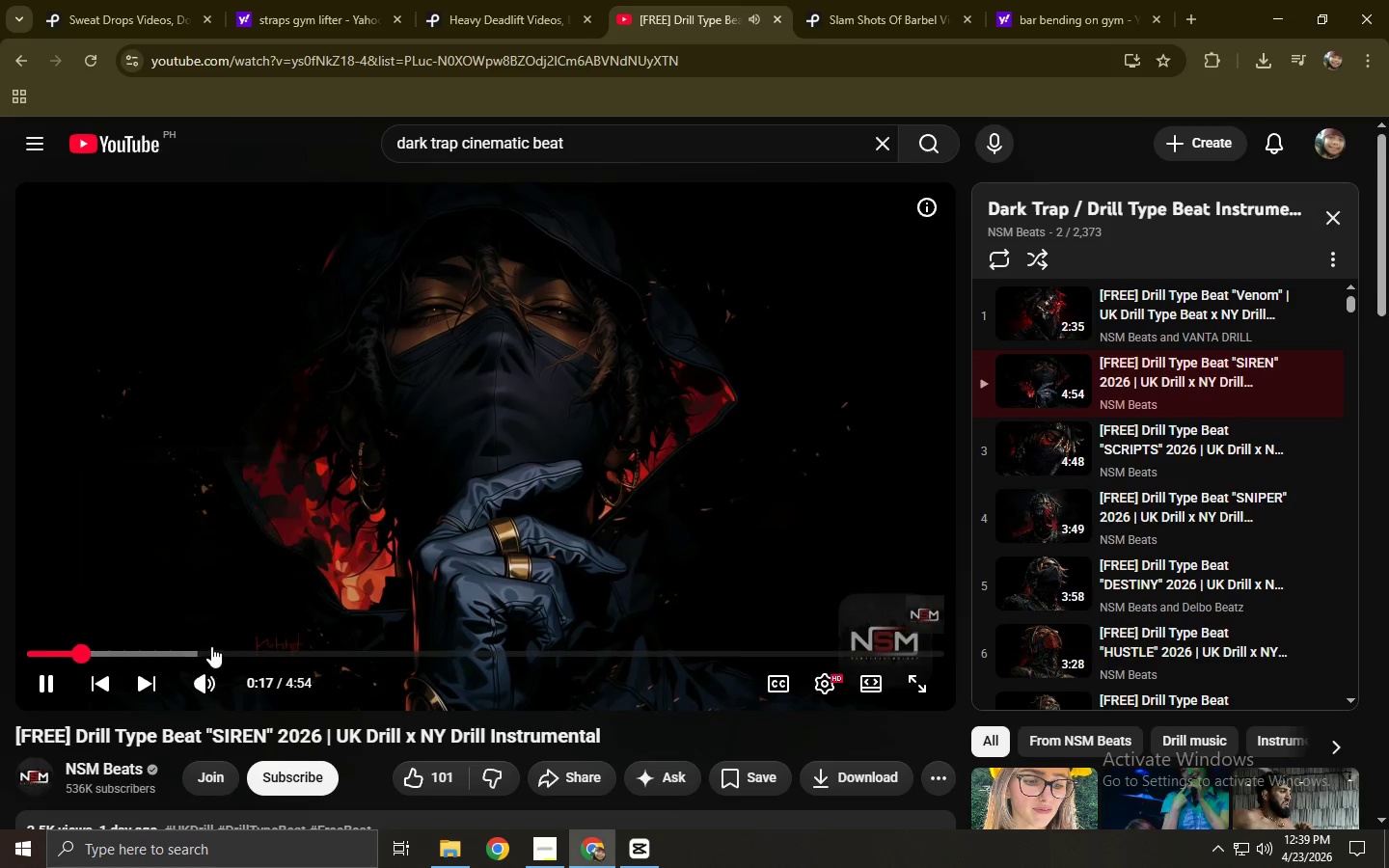 
left_click([217, 646])
 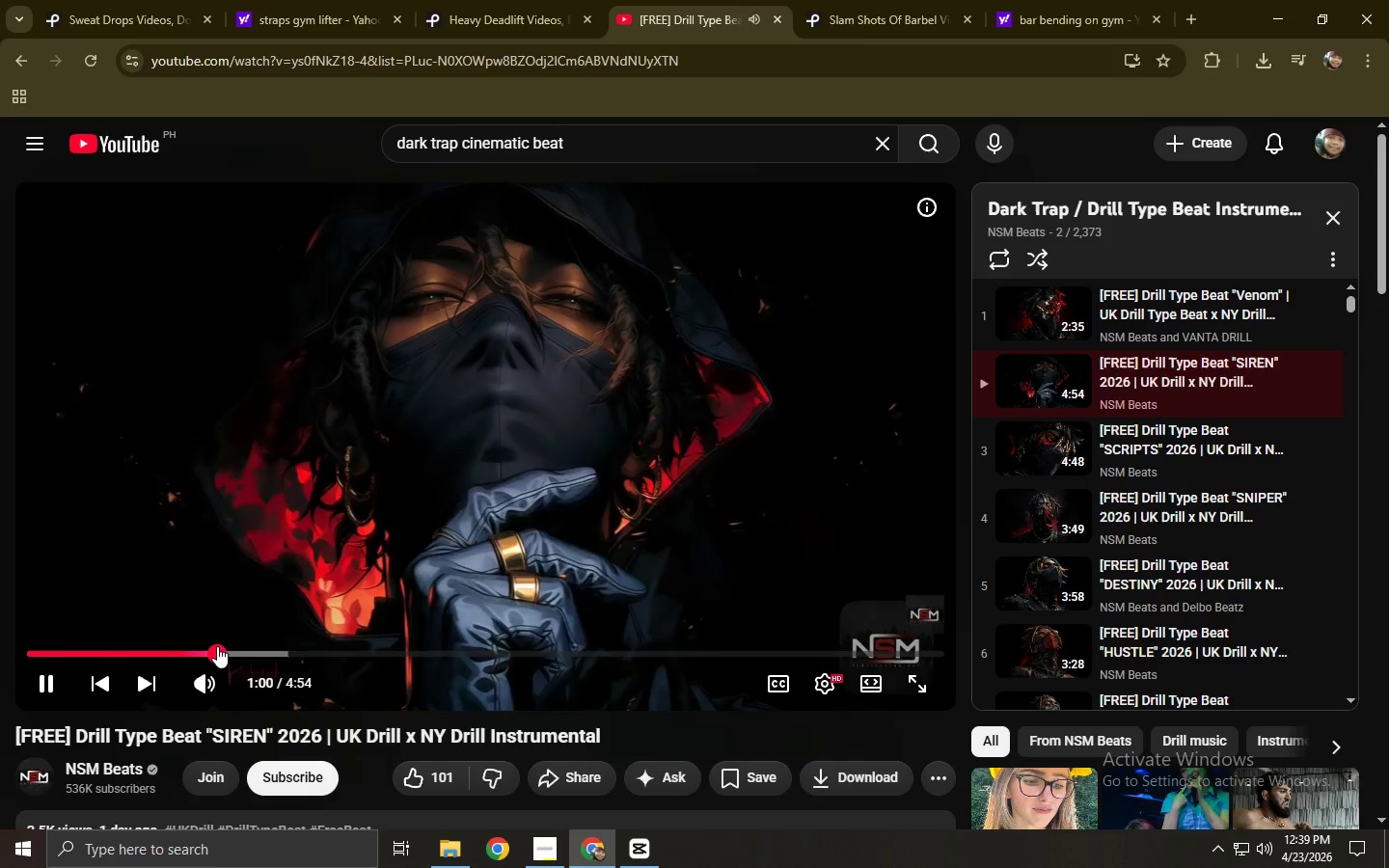 
mouse_move([242, 642])
 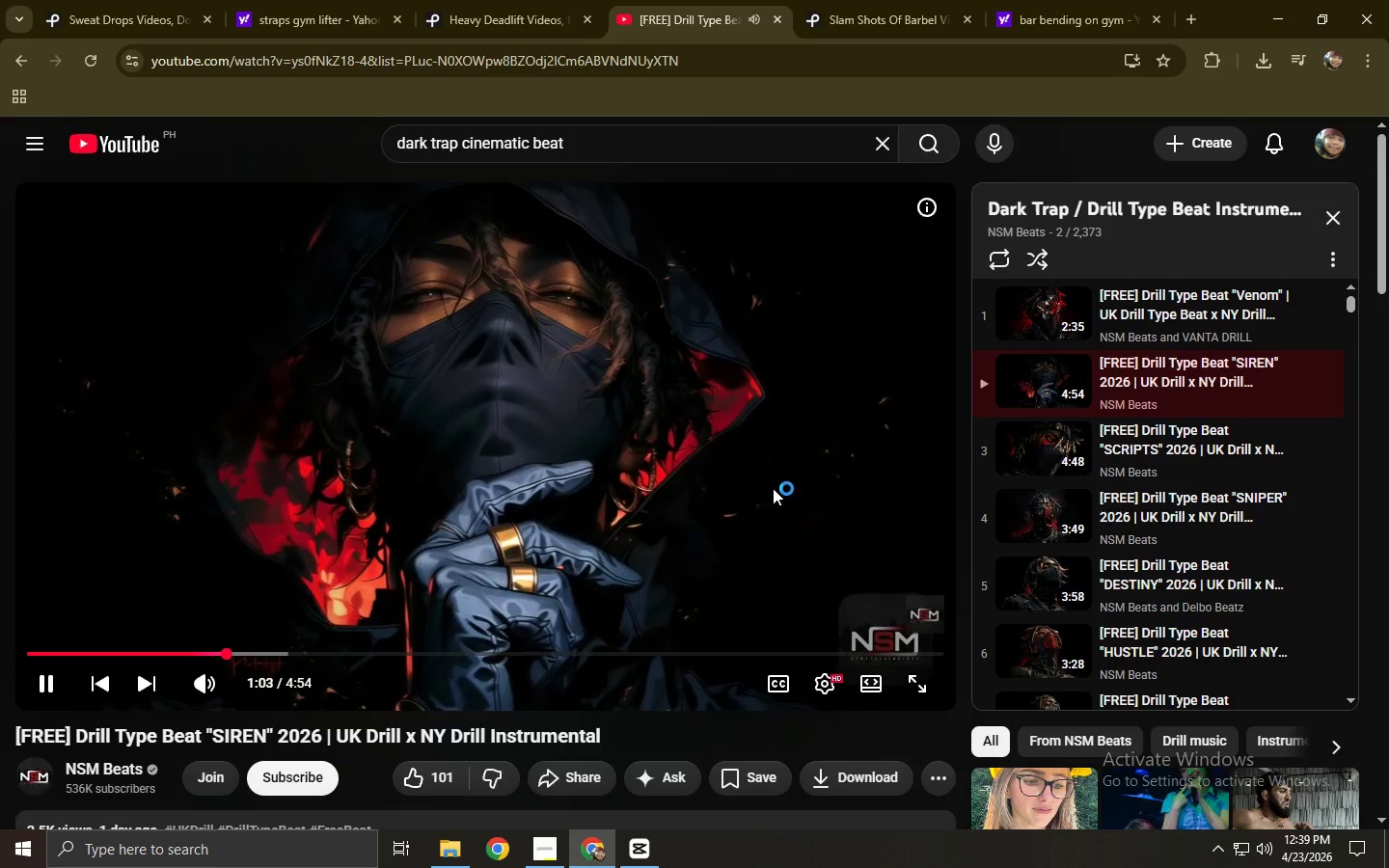 
left_click([472, 323])
 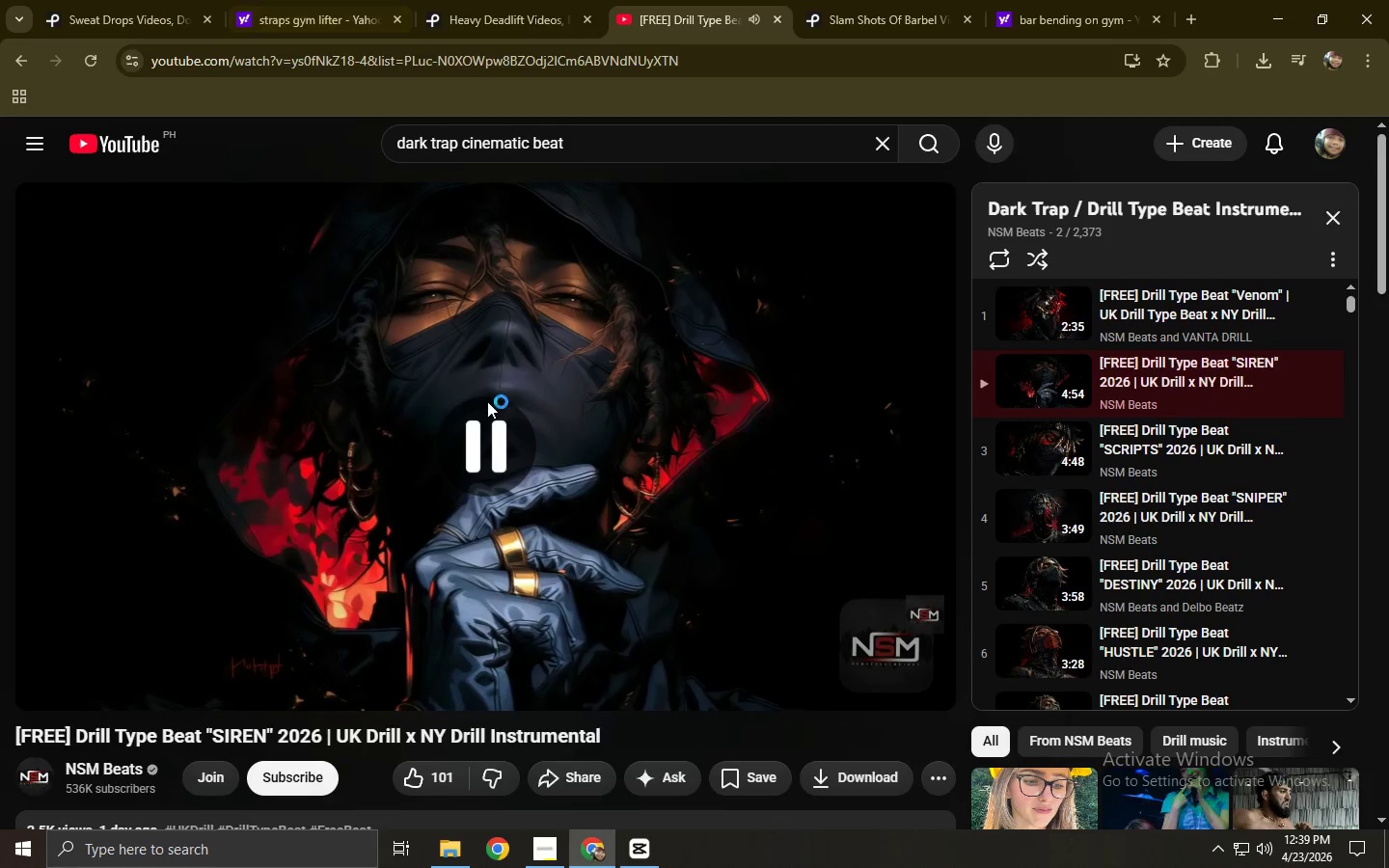 
key(Alt+AltLeft)
 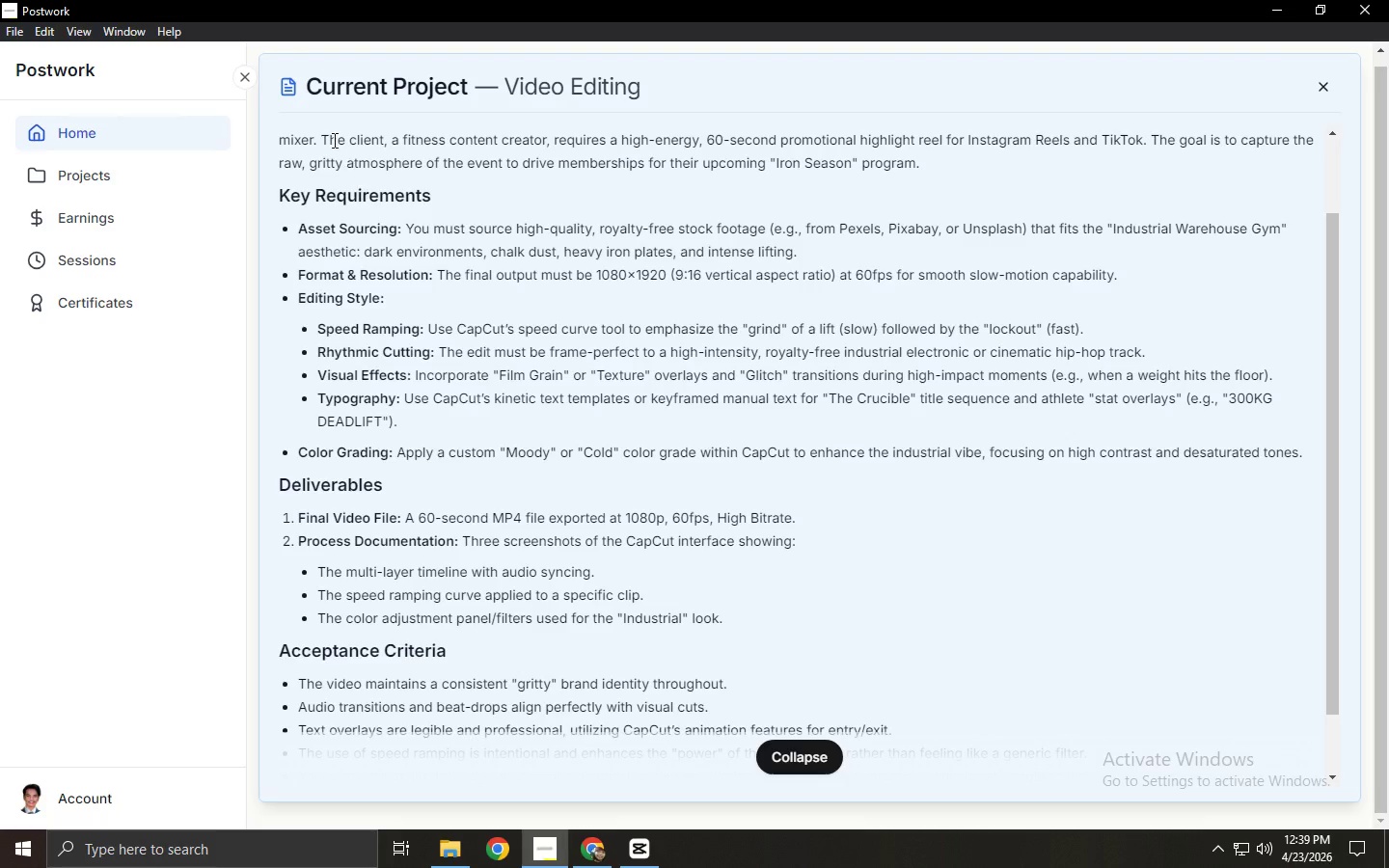 
key(Alt+Tab)